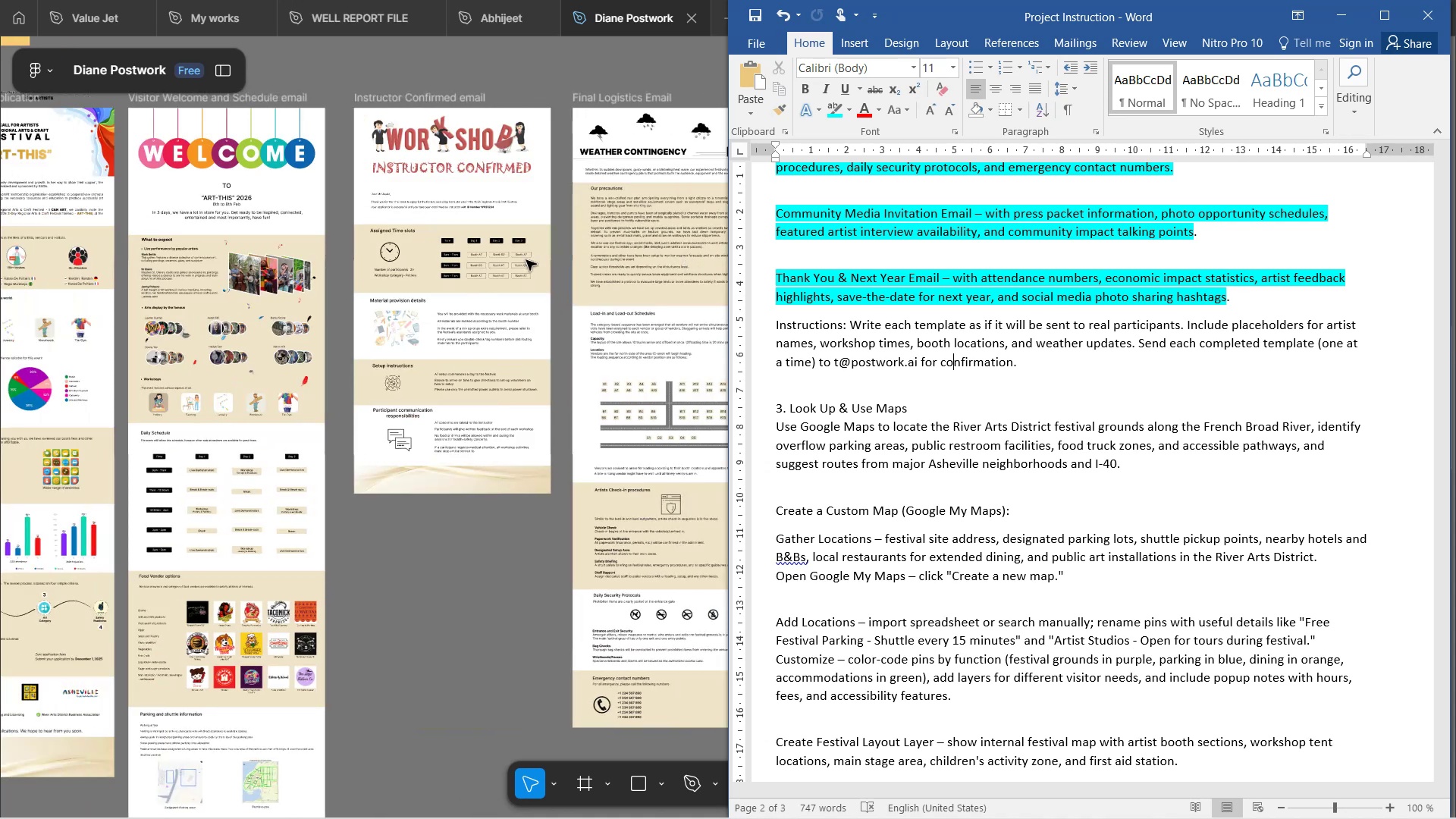 
key(Control+ControlLeft)
 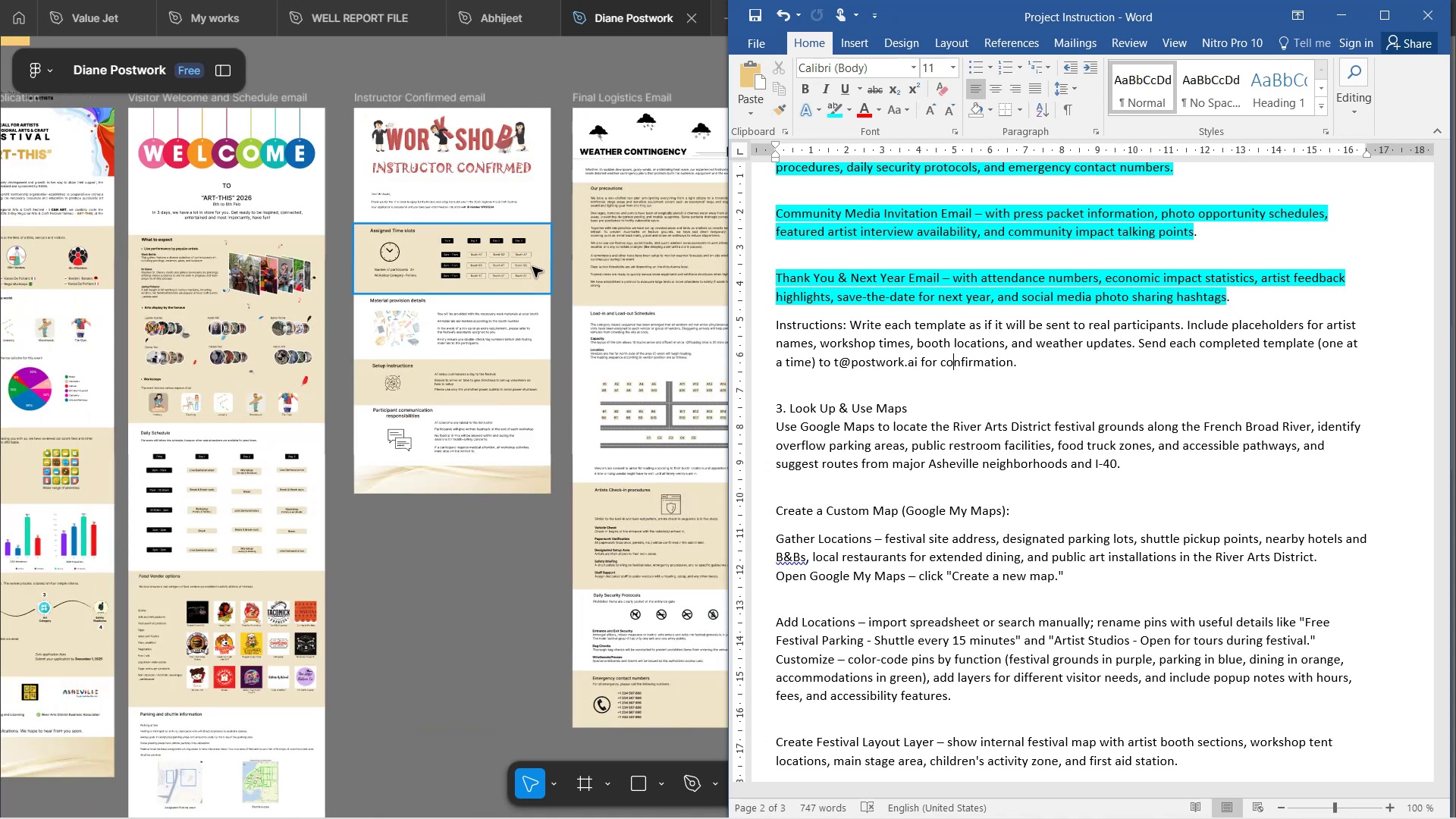 
hold_key(key=ShiftLeft, duration=0.53)
scroll: coordinate [538, 268], scroll_direction: down, amount: 4.0
 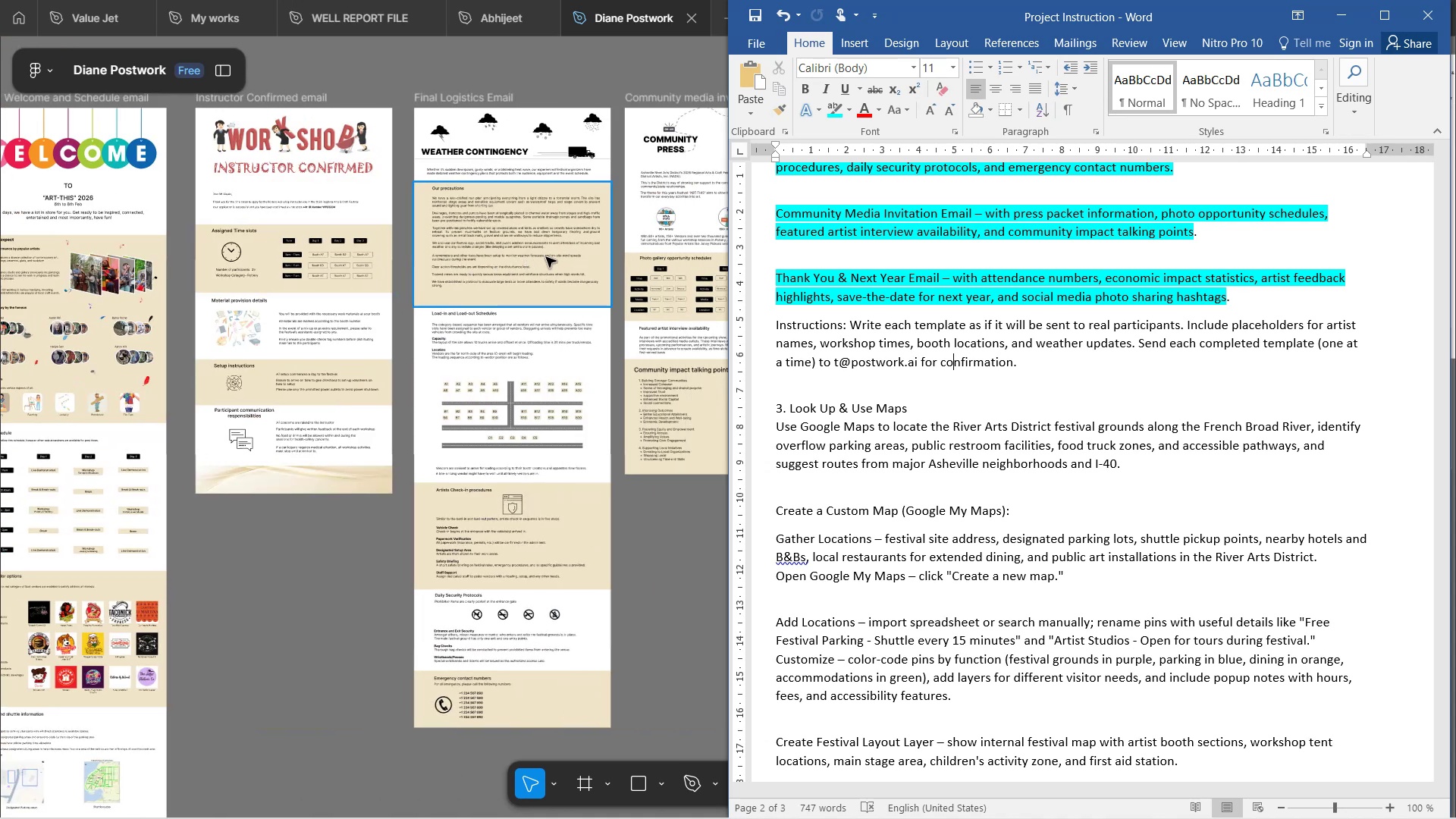 
hold_key(key=ControlLeft, duration=0.93)
scroll: coordinate [1239, 278], scroll_direction: up, amount: 13.0
 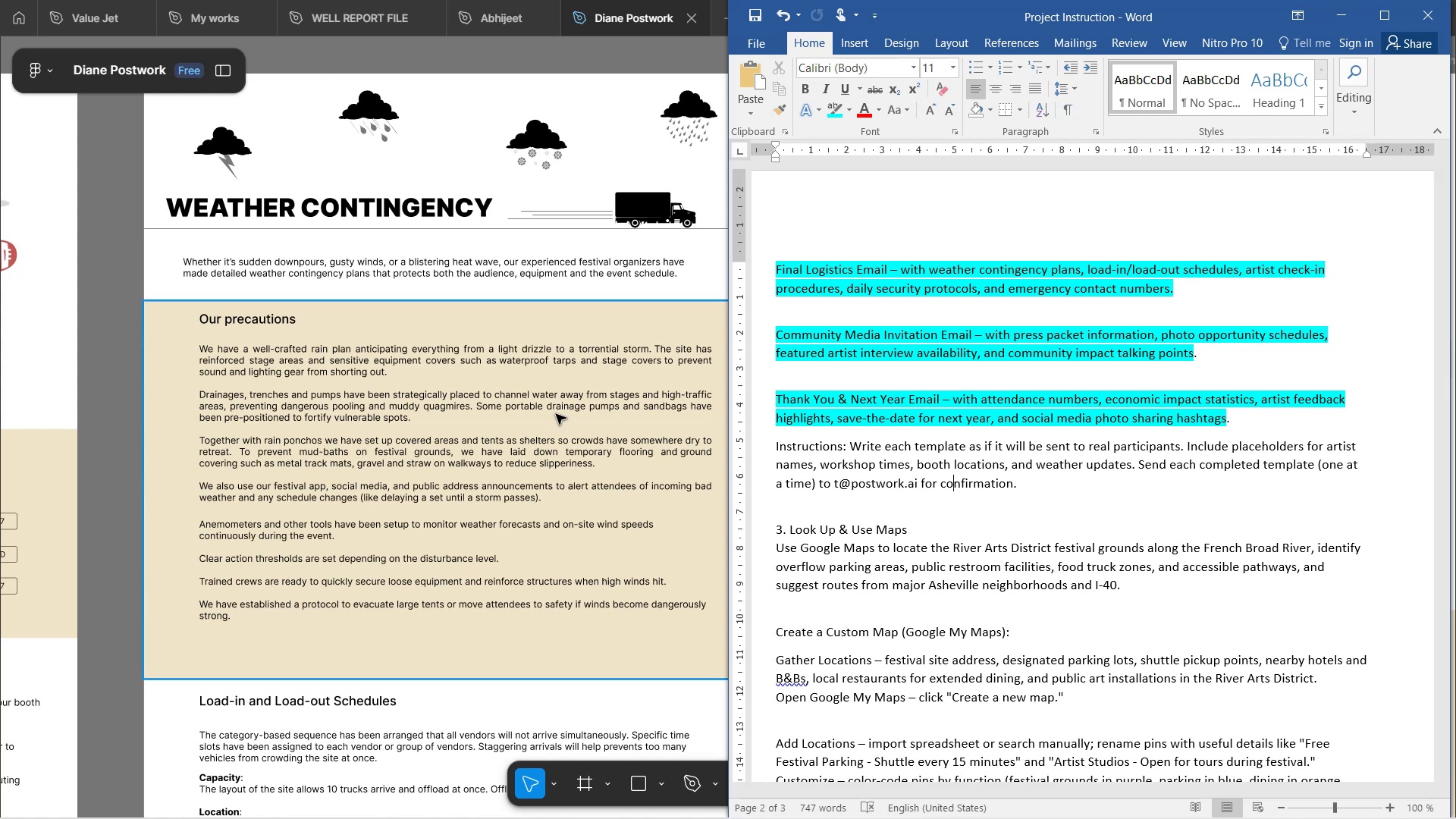 
wait(5.71)
 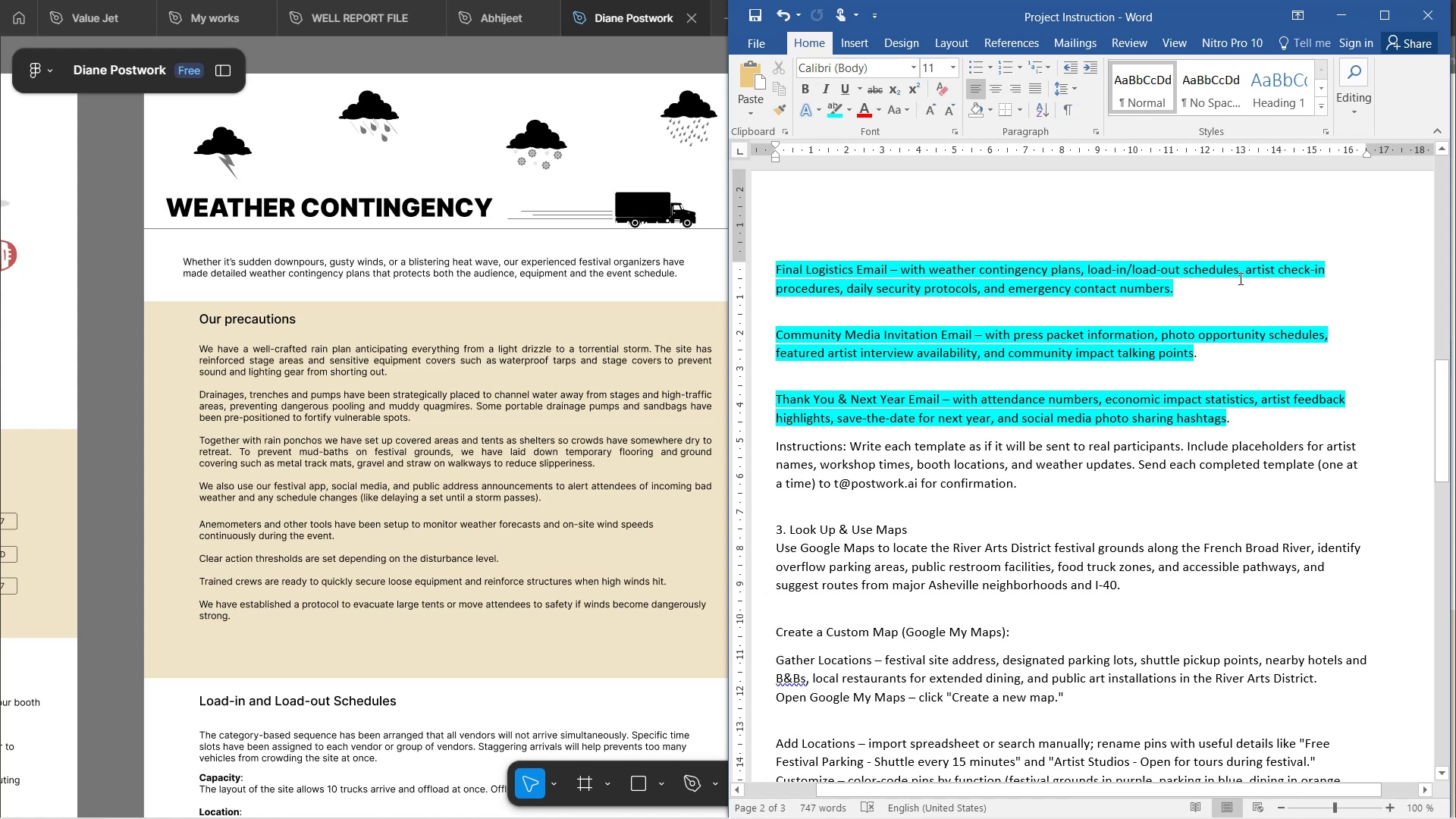 
hold_key(key=ControlLeft, duration=0.69)
 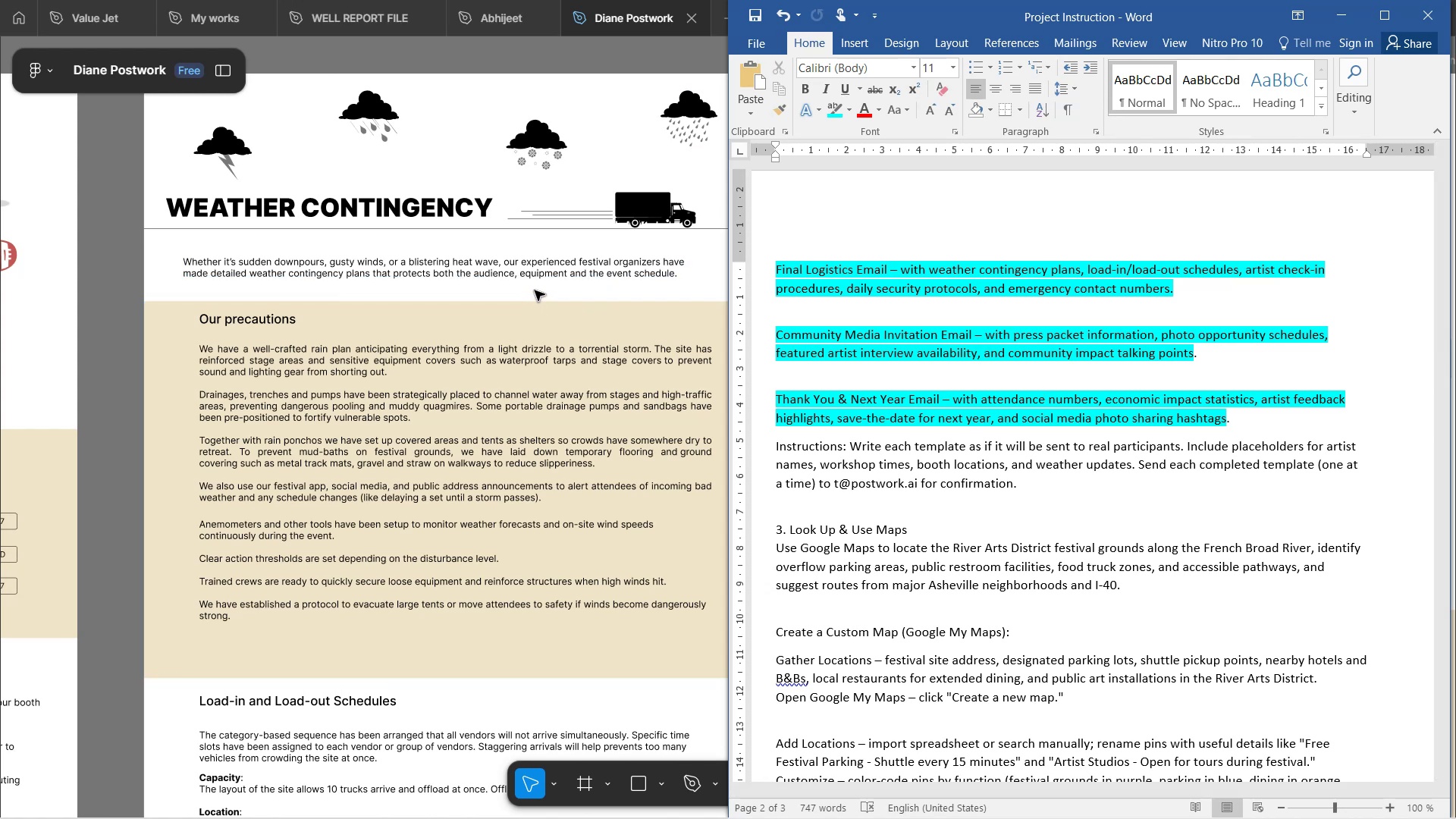 
wait(26.17)
 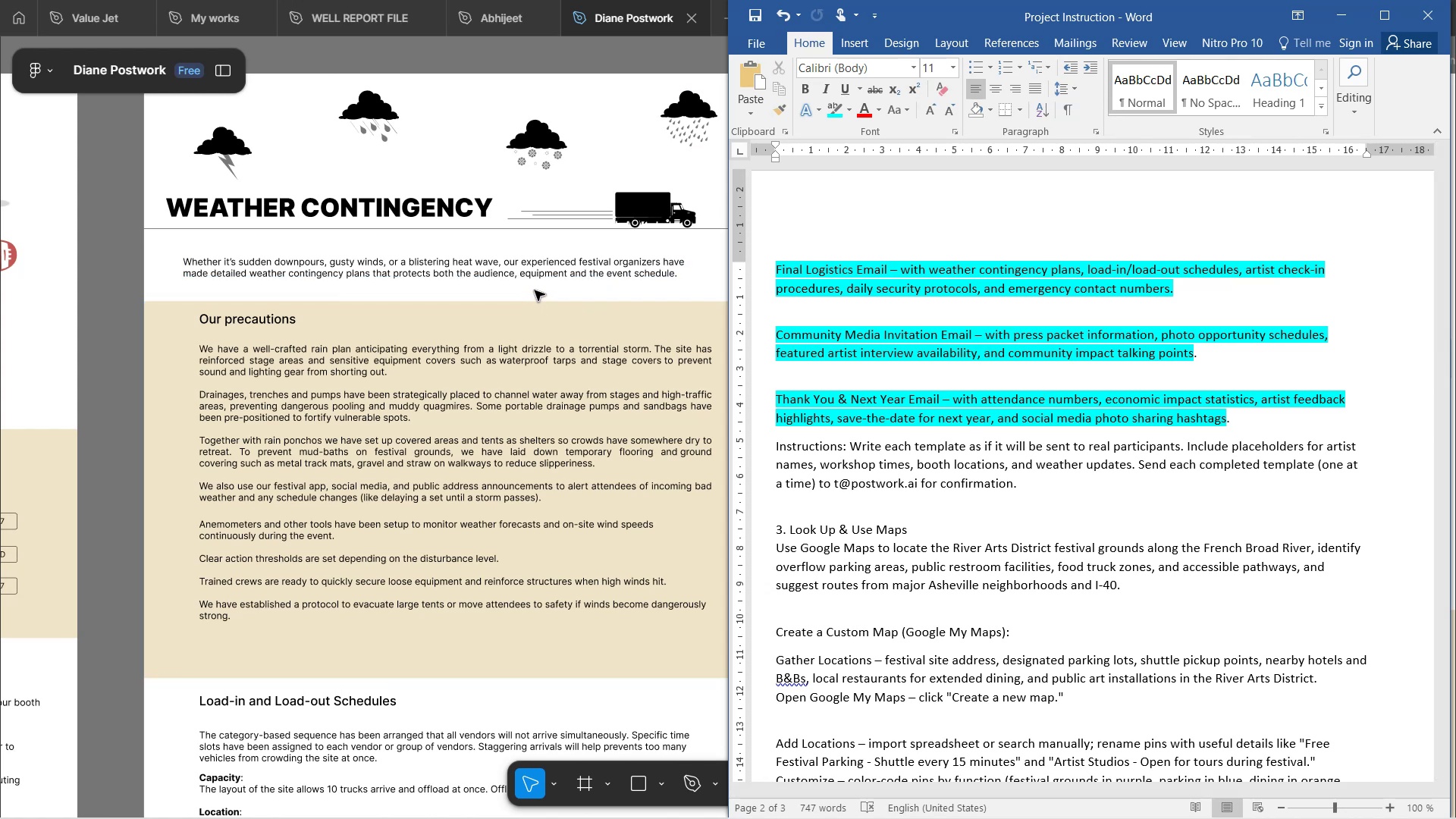 
scroll: coordinate [529, 295], scroll_direction: down, amount: 16.0
 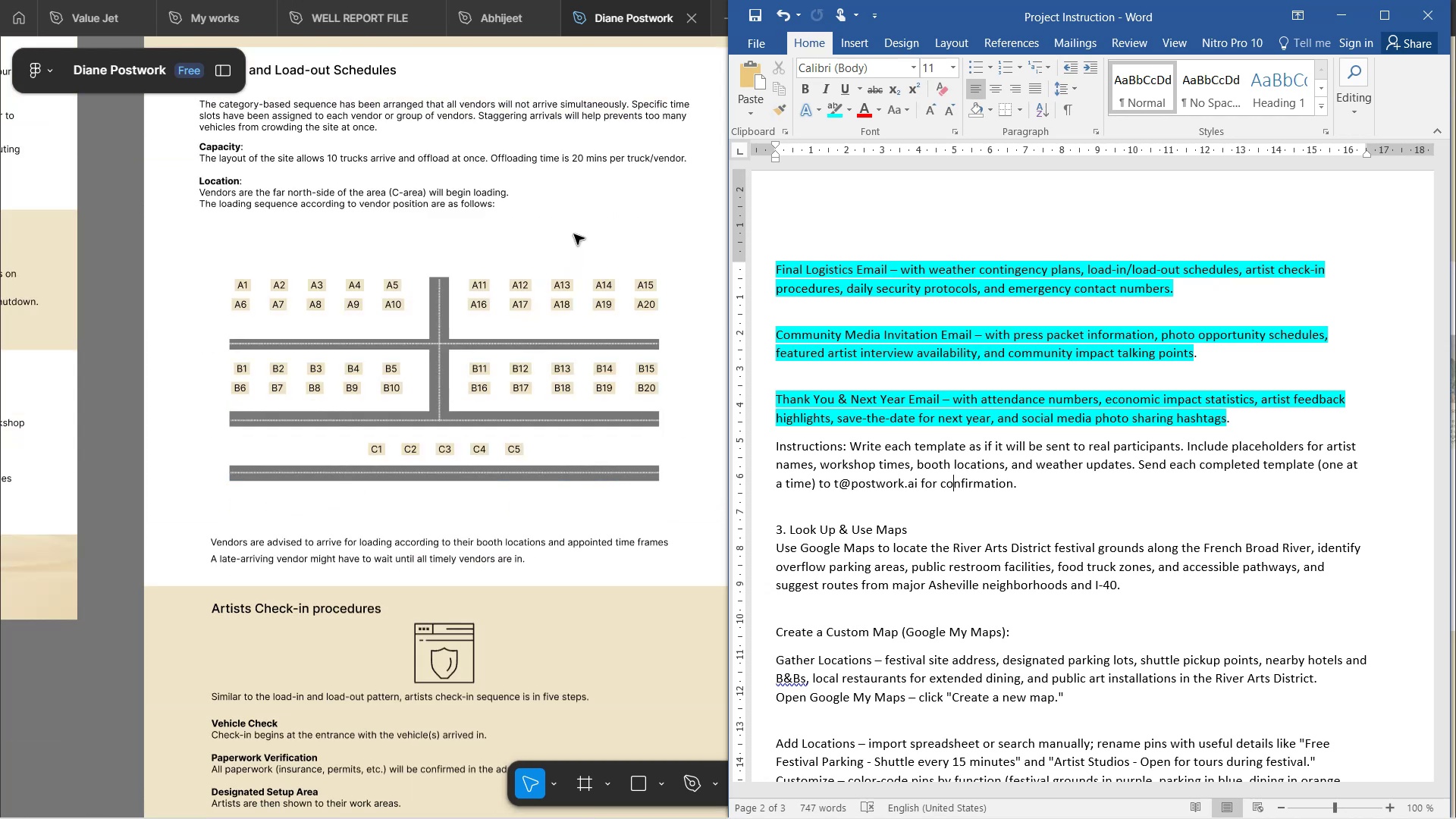 
scroll: coordinate [574, 234], scroll_direction: up, amount: 2.0
 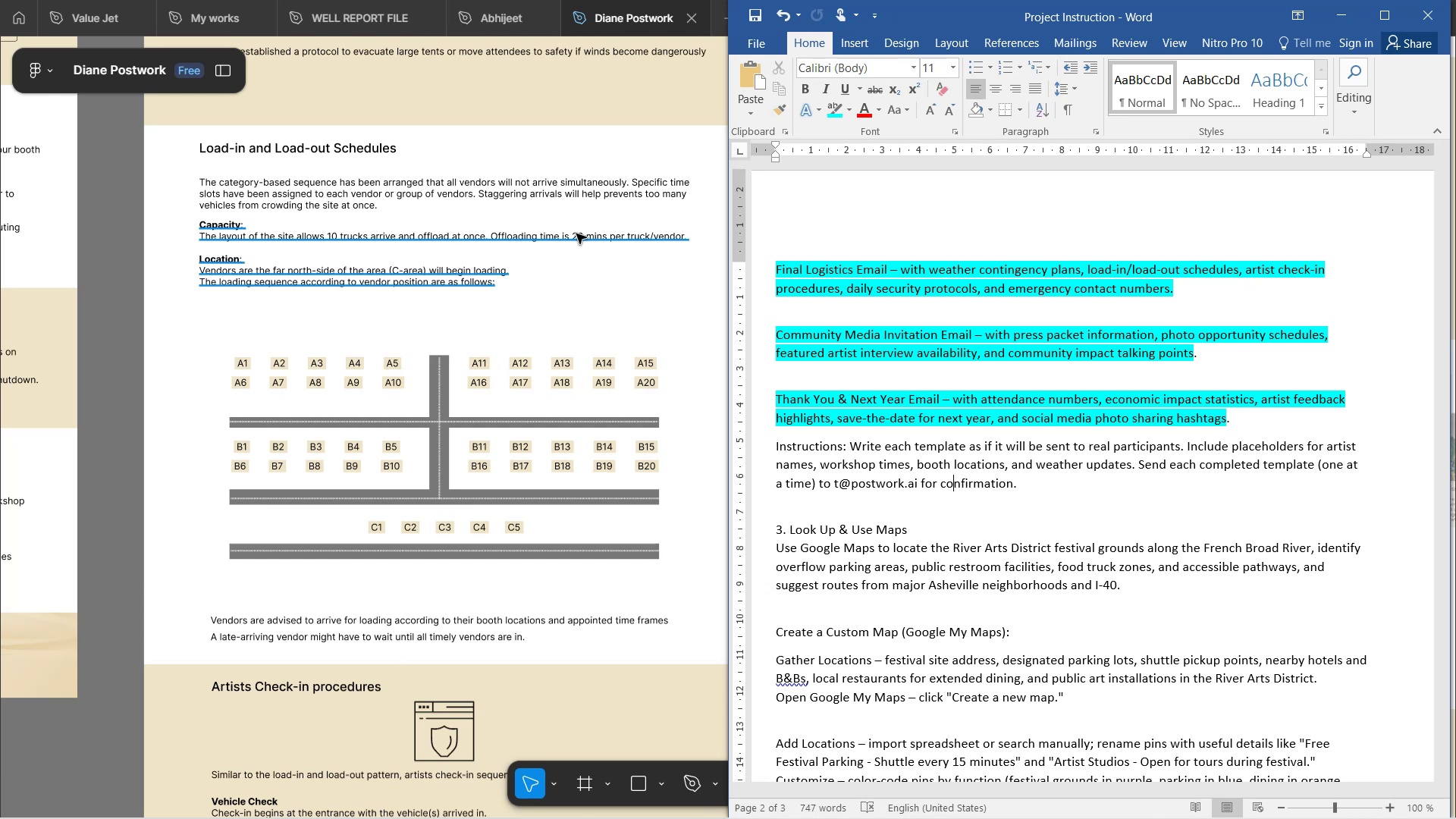 
wait(5.29)
 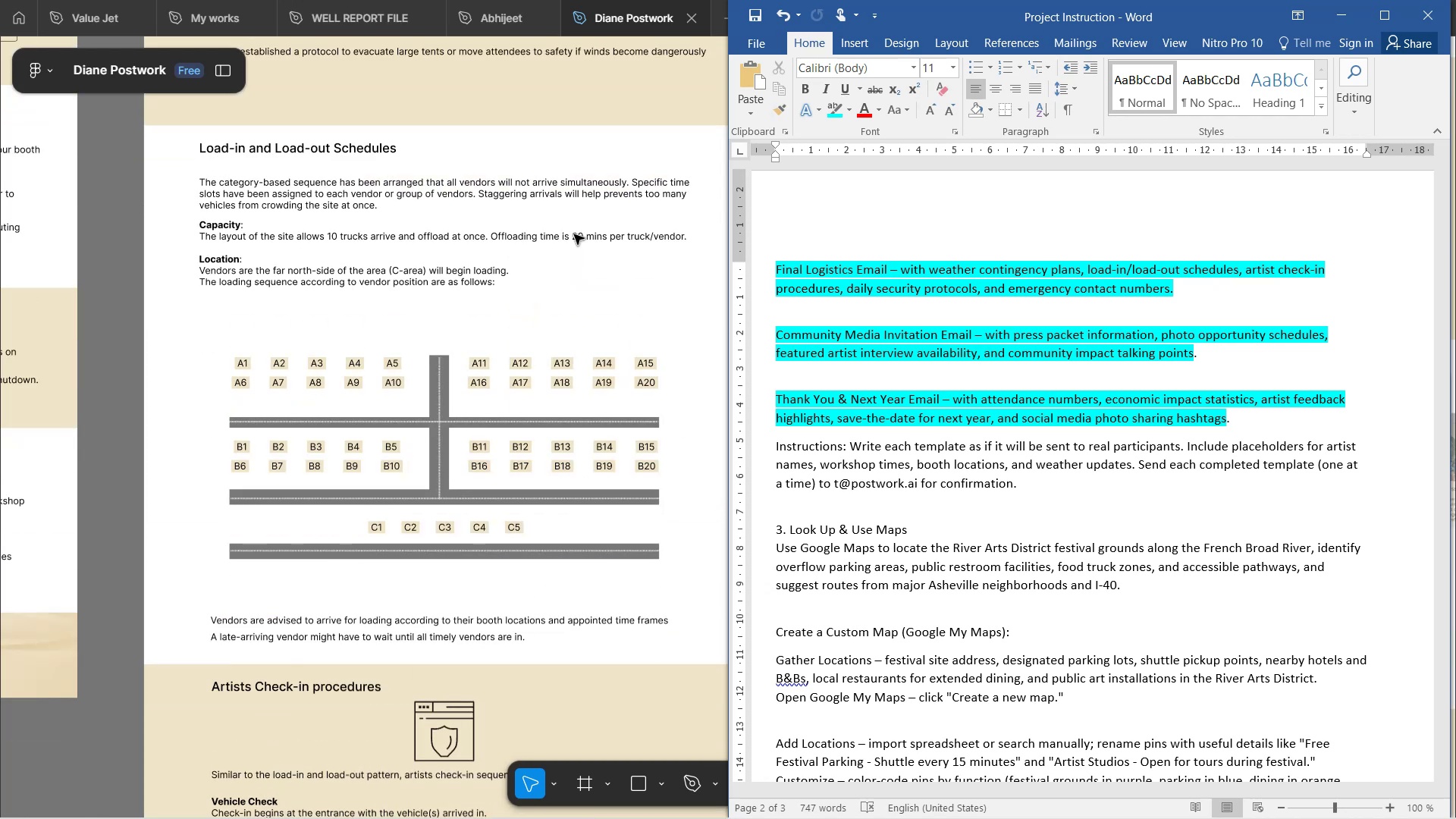 
scroll: coordinate [577, 561], scroll_direction: down, amount: 8.0
 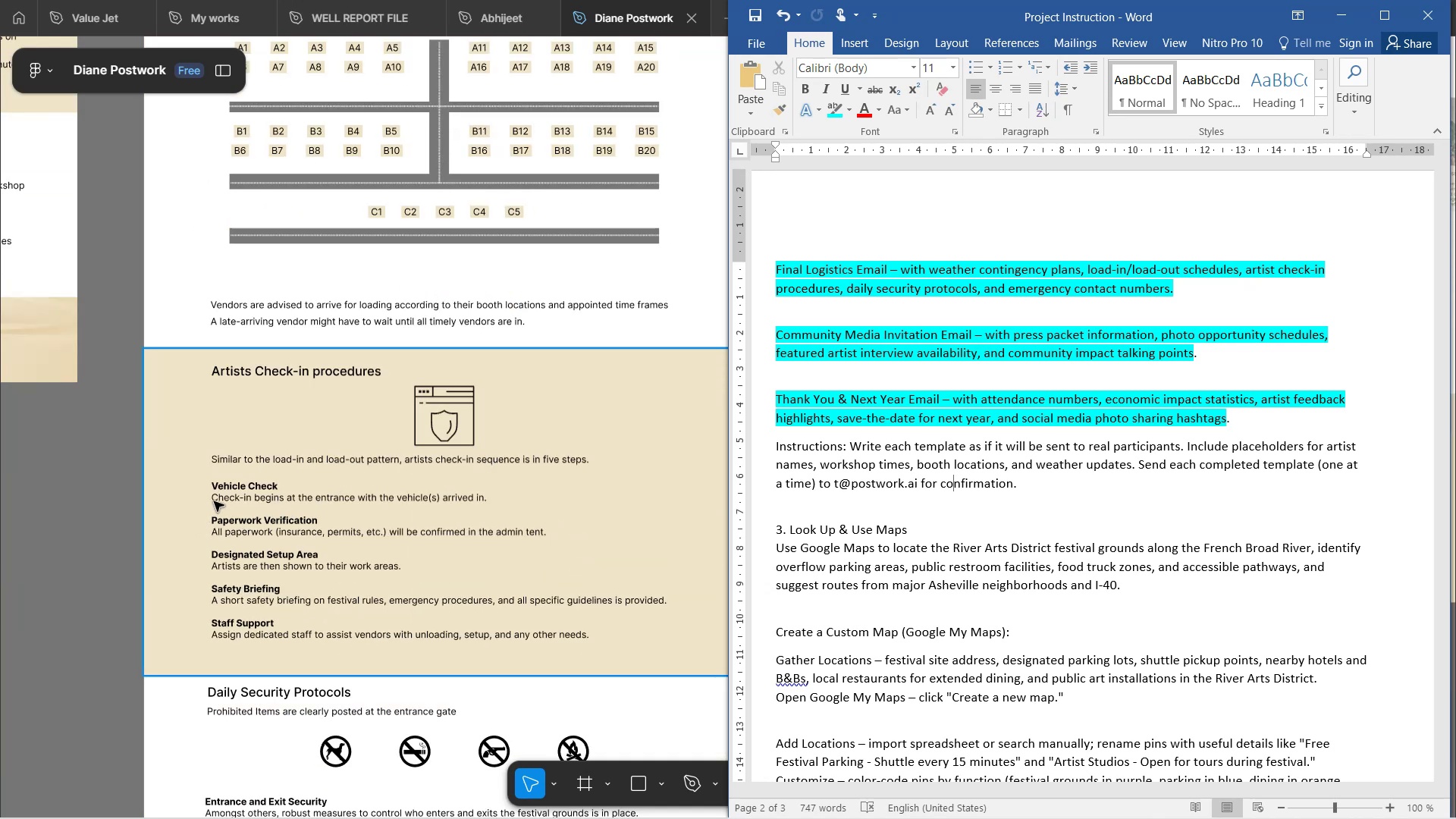 
wait(9.71)
 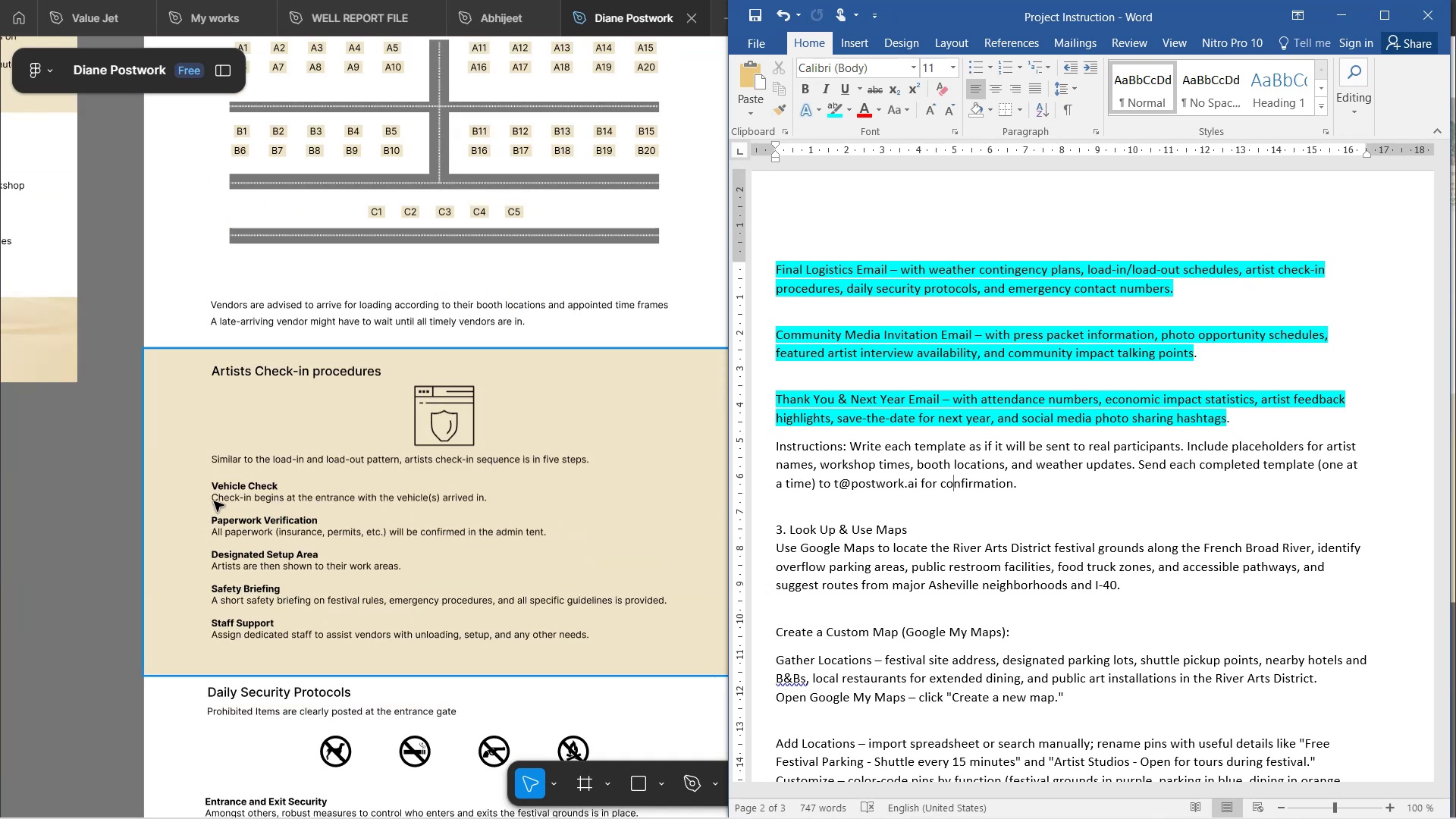 
left_click([130, 538])
 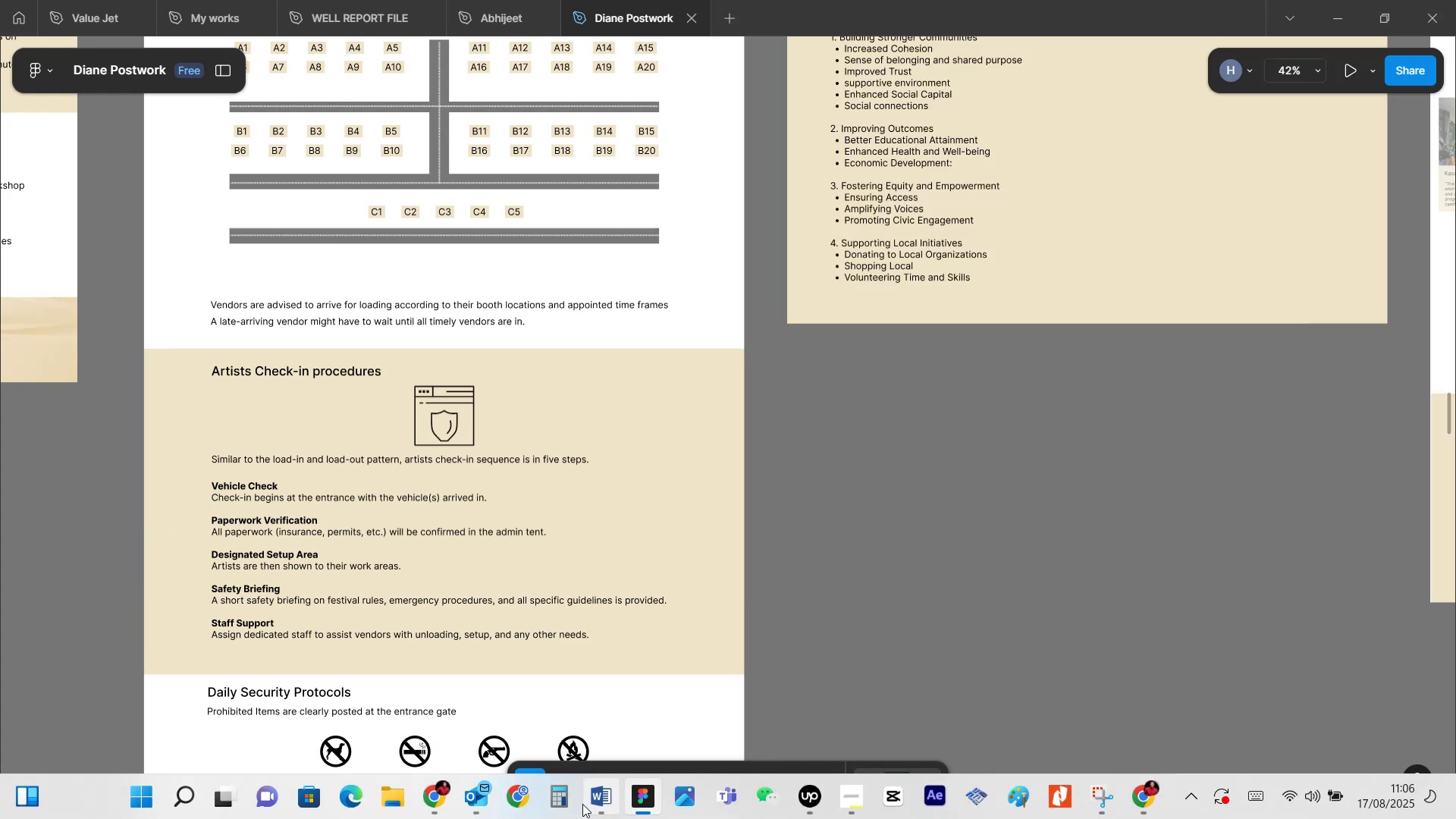 
left_click([595, 704])
 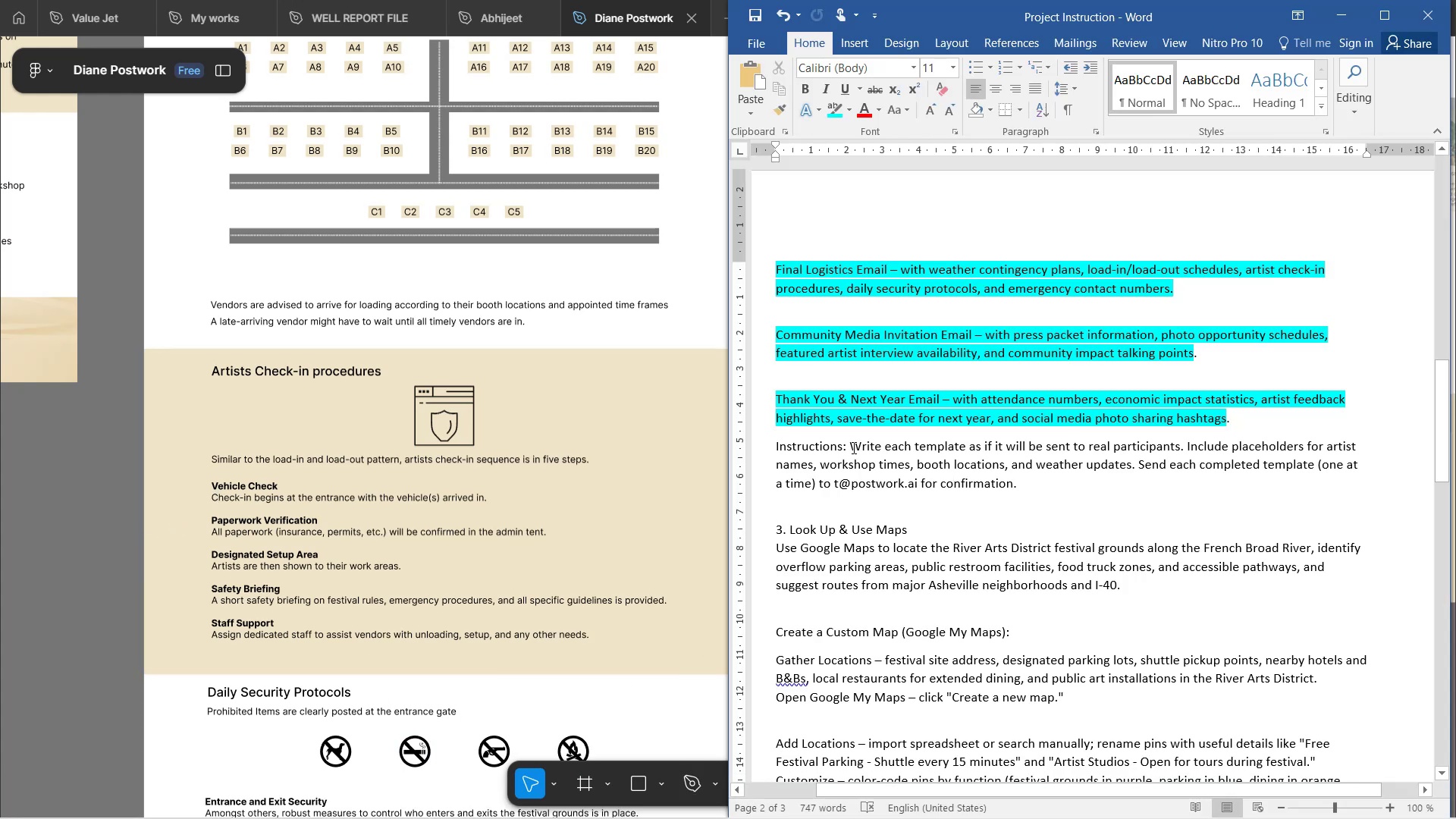 
left_click([855, 445])
 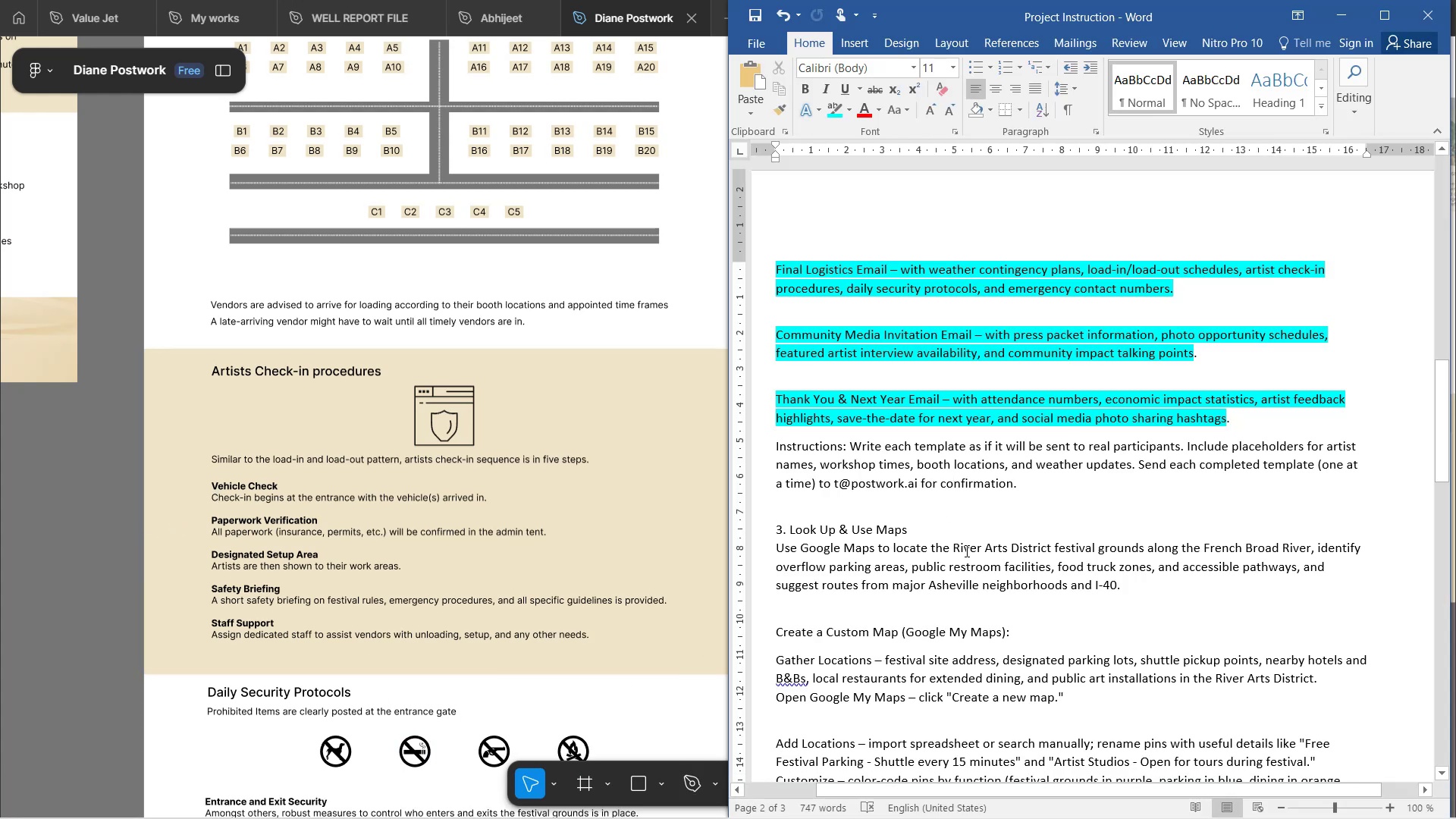 
left_click([965, 551])
 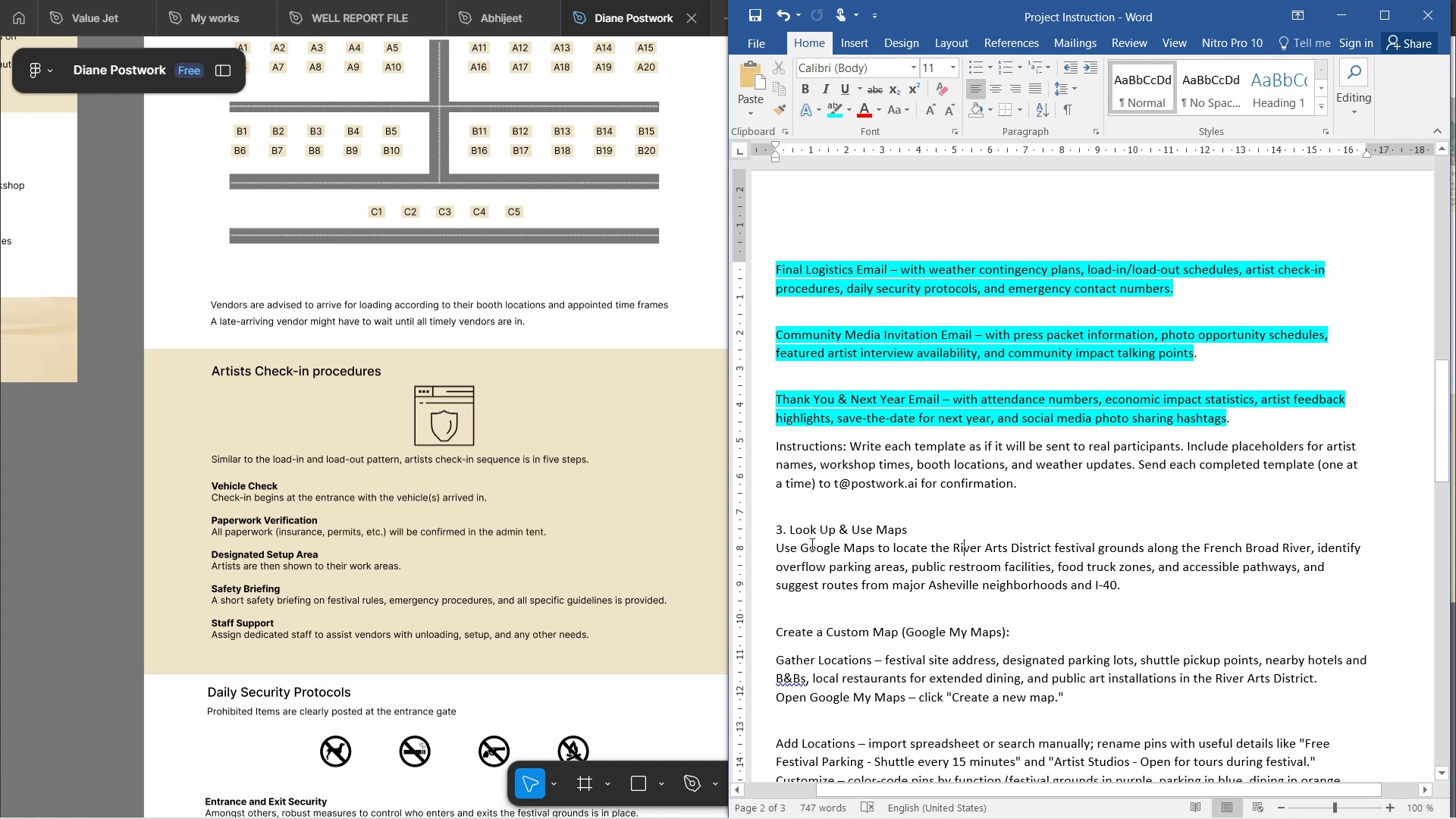 
wait(5.2)
 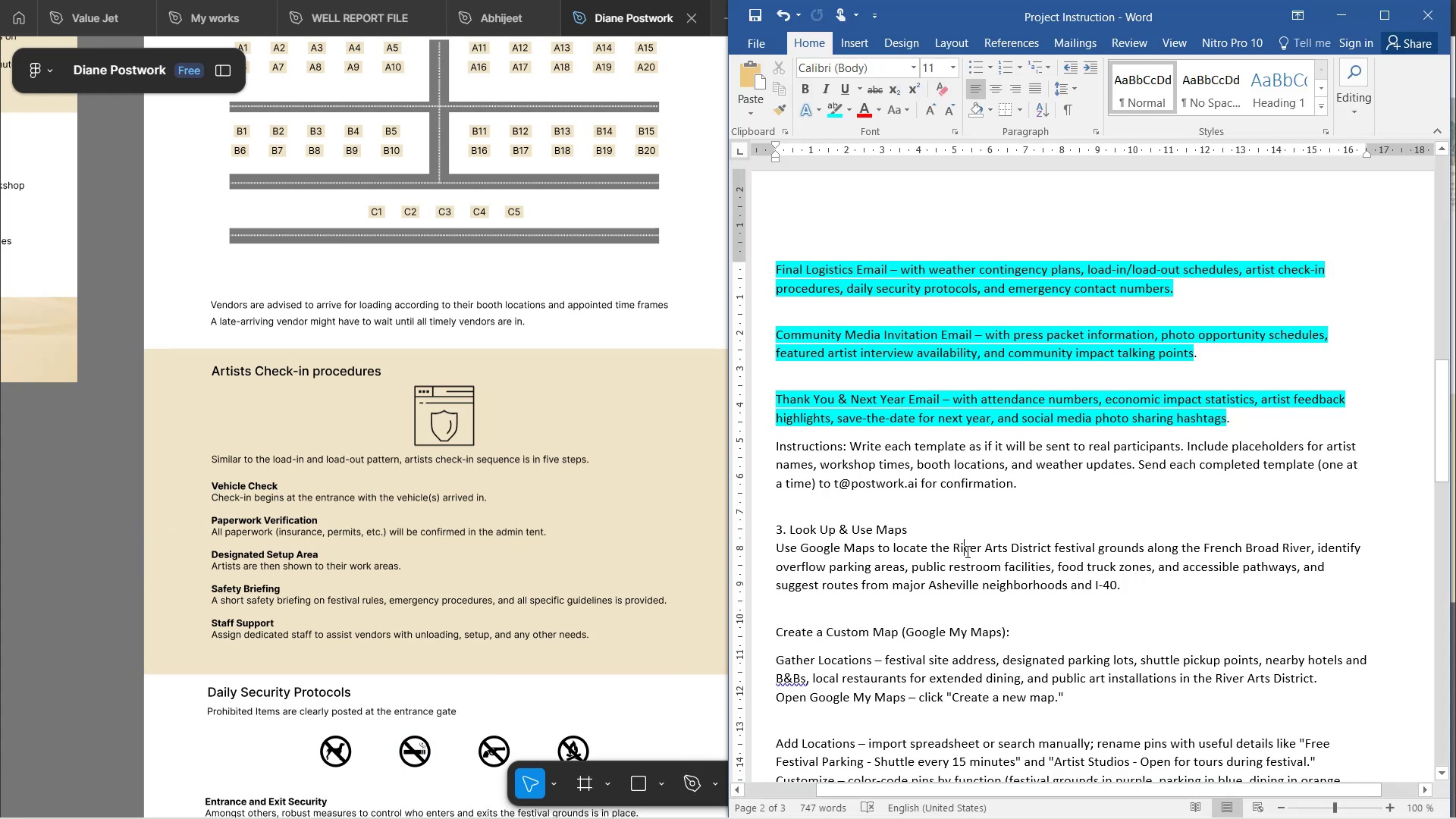 
scroll: coordinate [897, 498], scroll_direction: down, amount: 8.0
 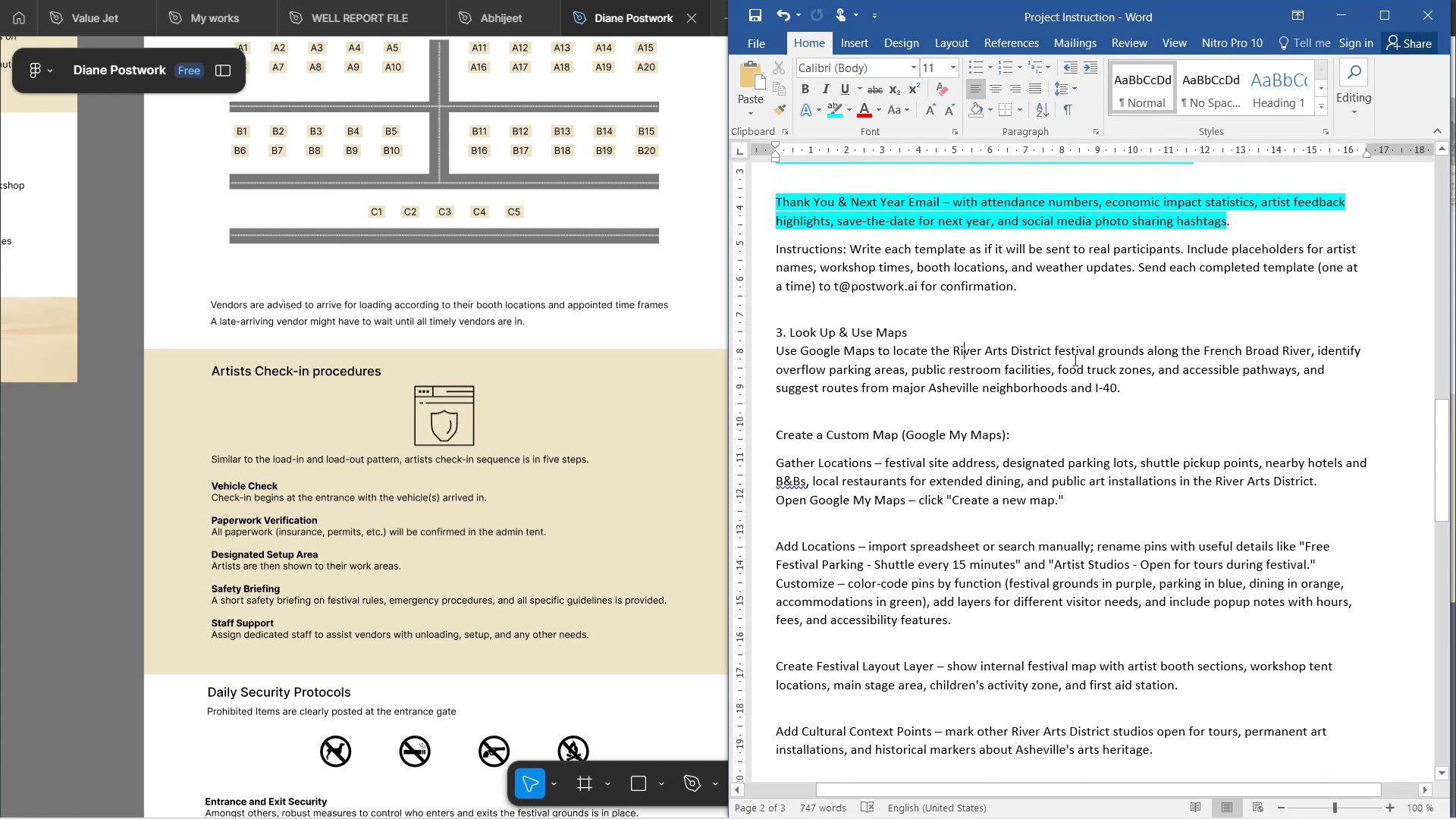 
left_click([1172, 391])
 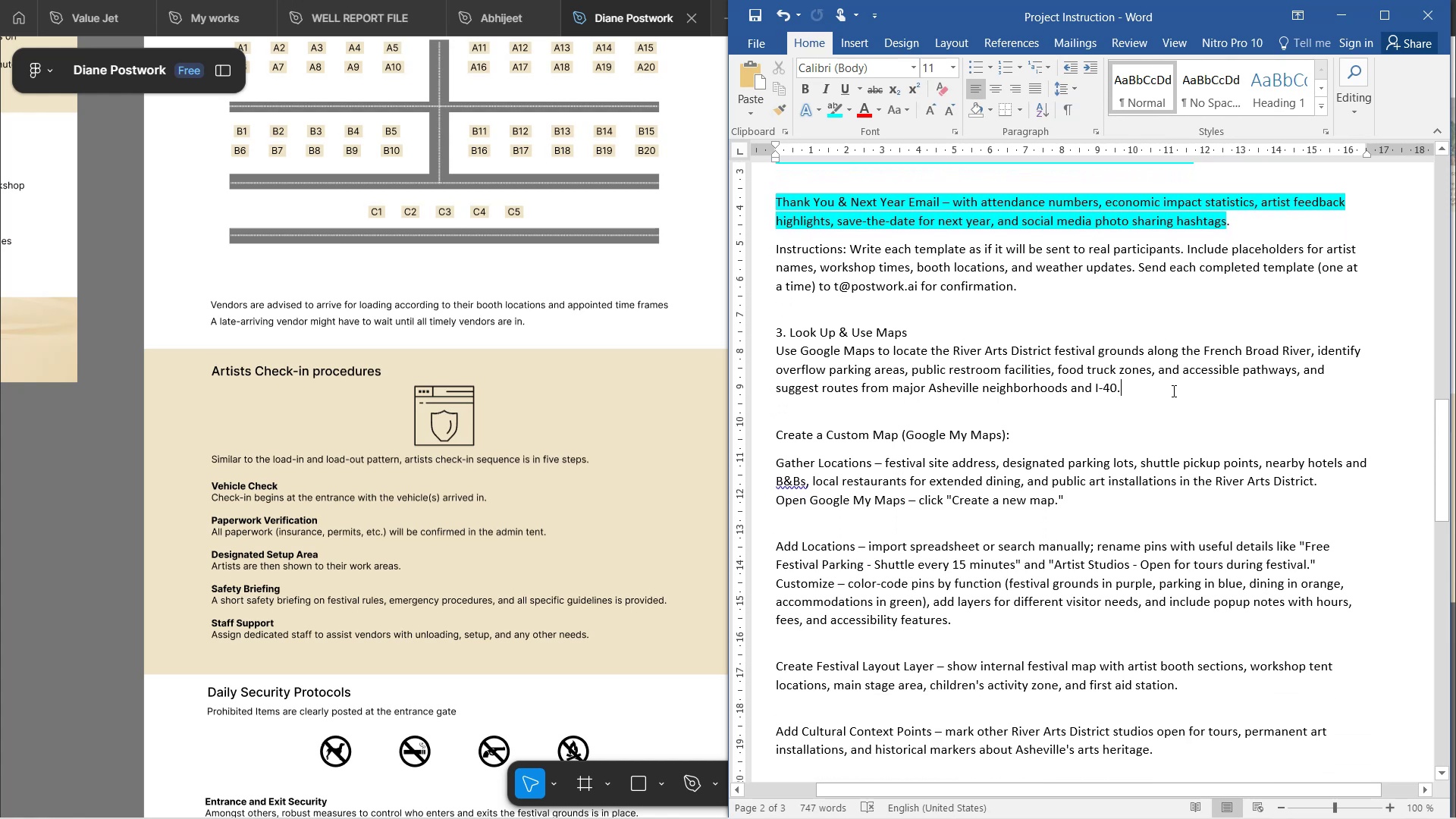 
scroll: coordinate [1168, 389], scroll_direction: down, amount: 1.0
 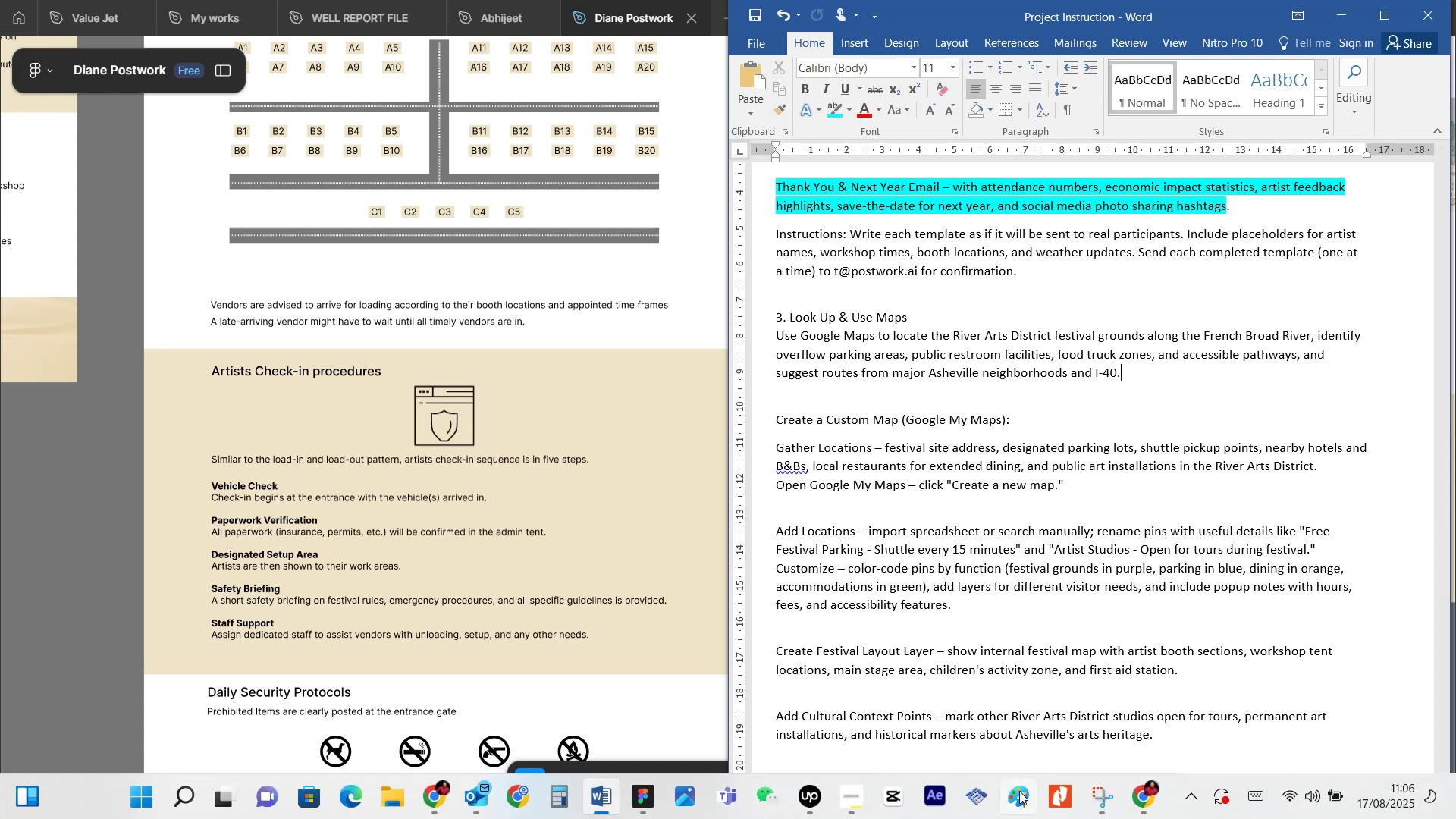 
left_click([1138, 805])
 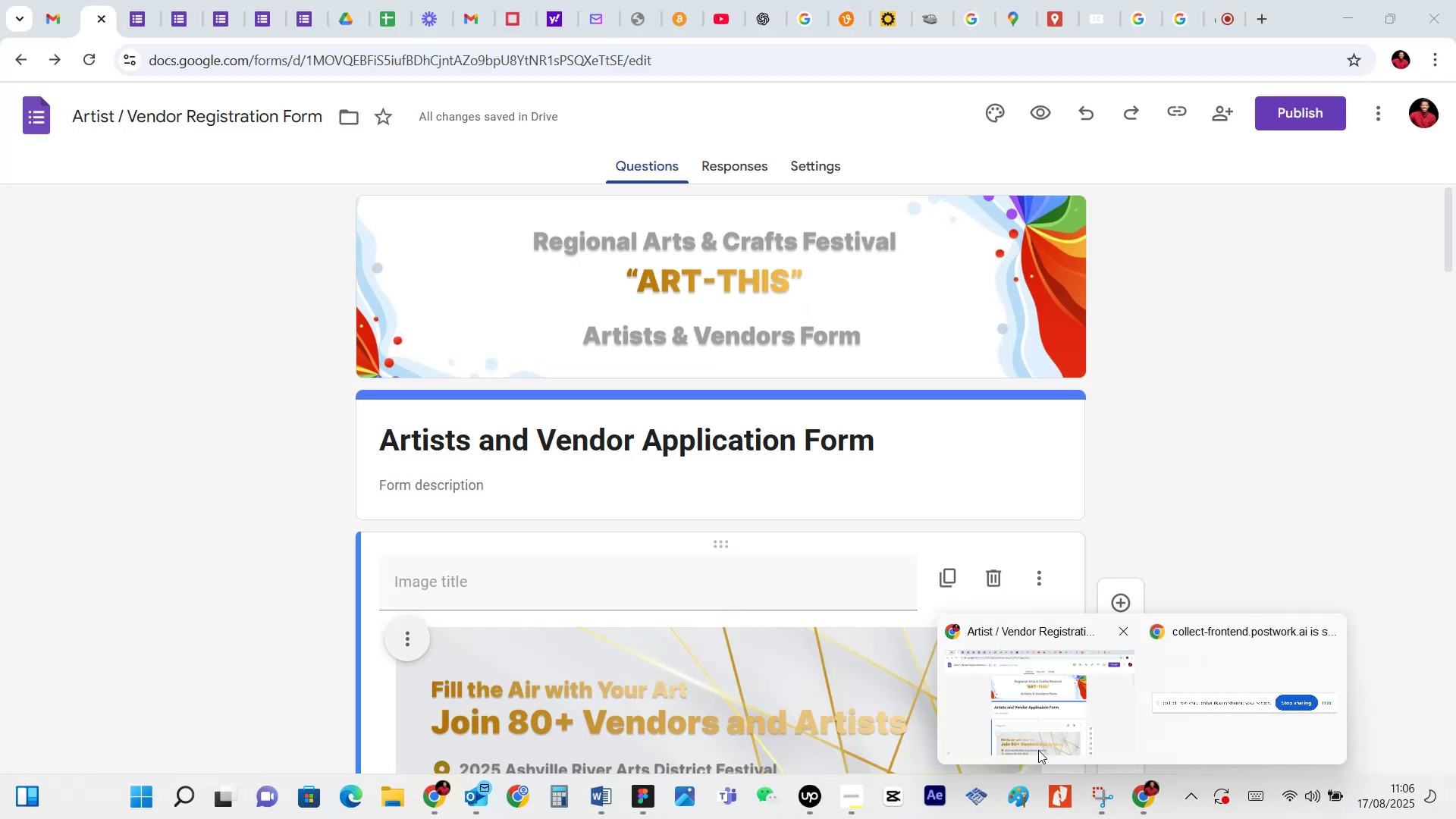 
left_click([1027, 714])
 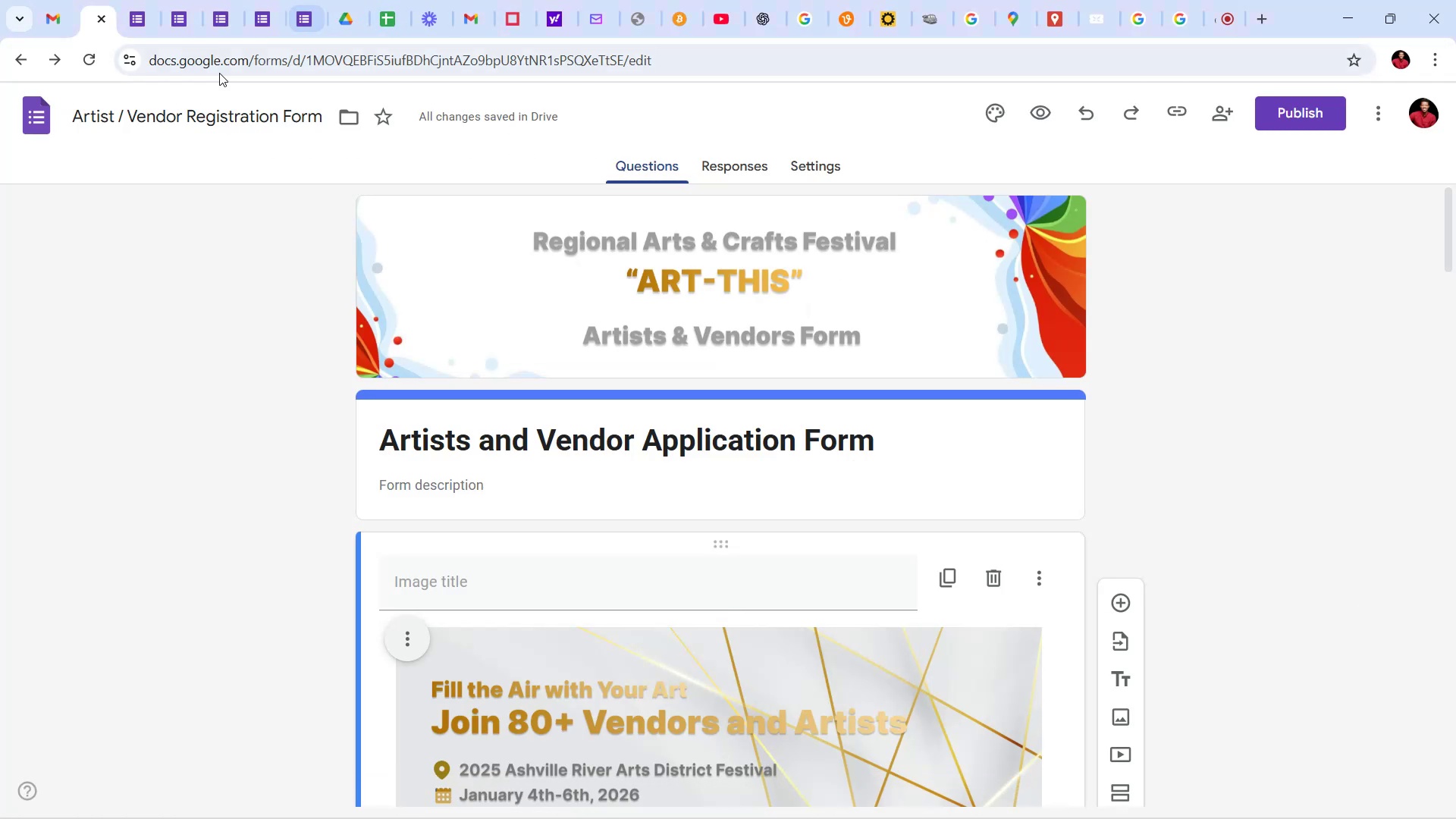 
mouse_move([350, 0])
 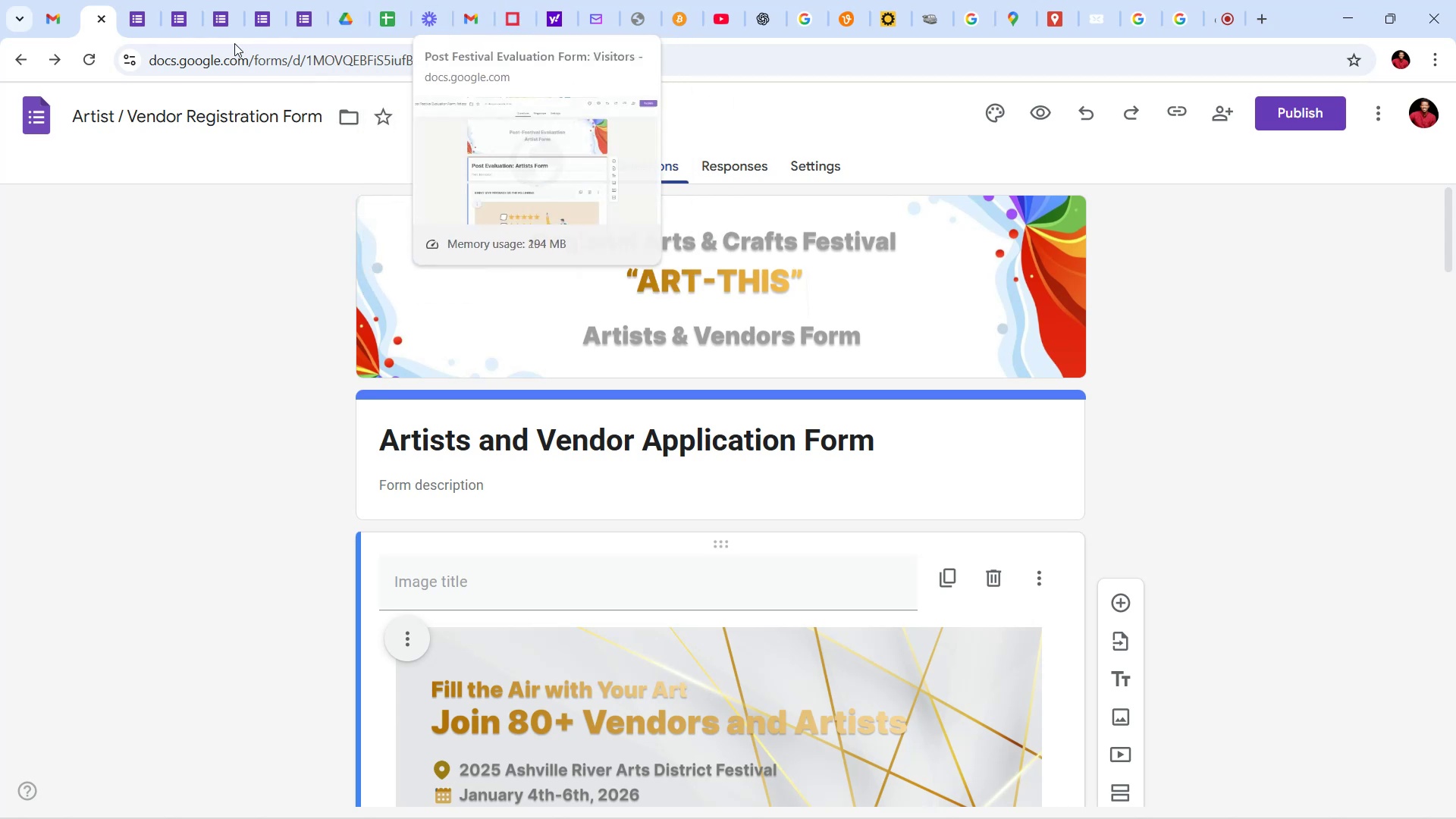 
mouse_move([91, 0])
 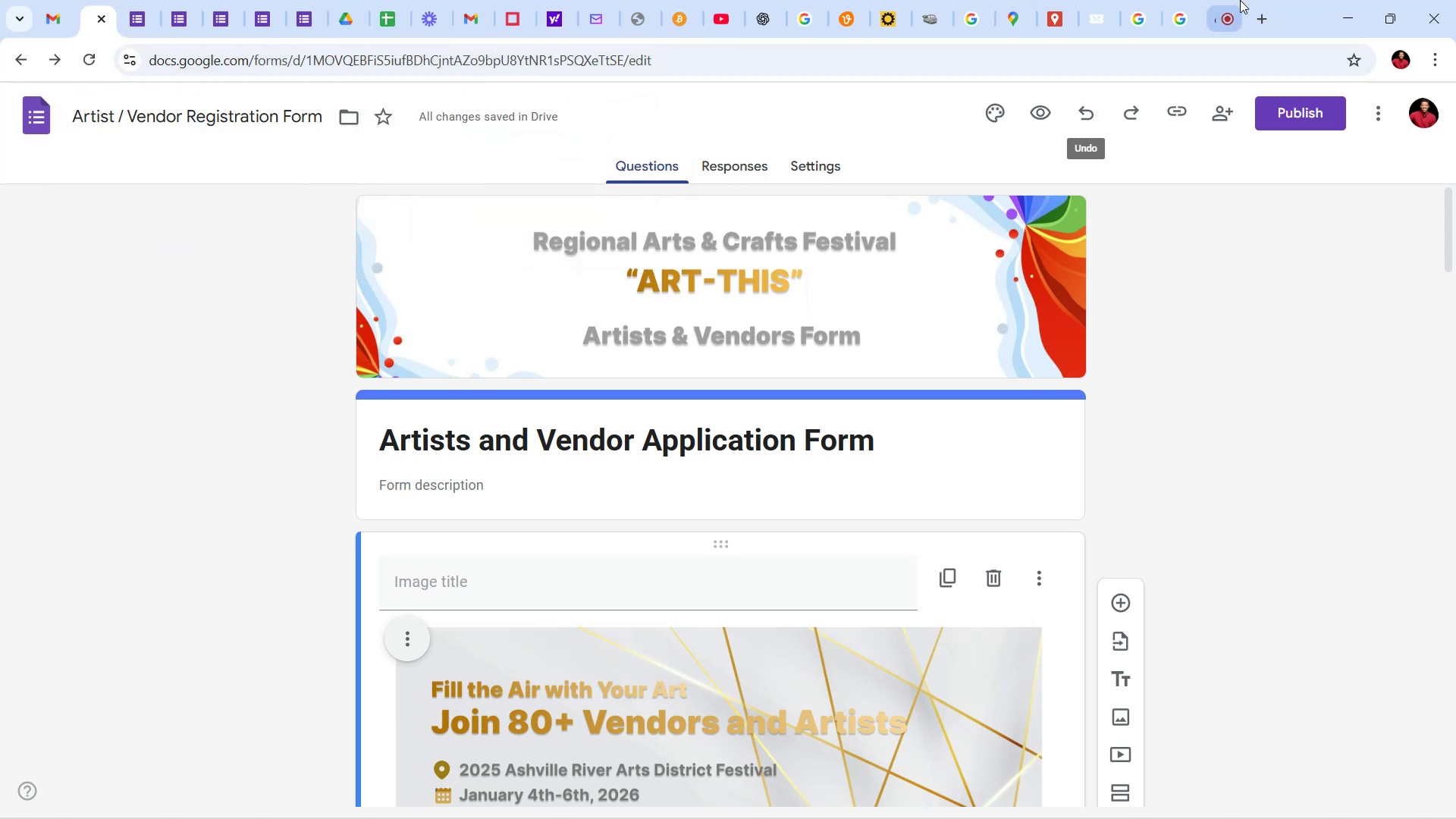 
wait(5.52)
 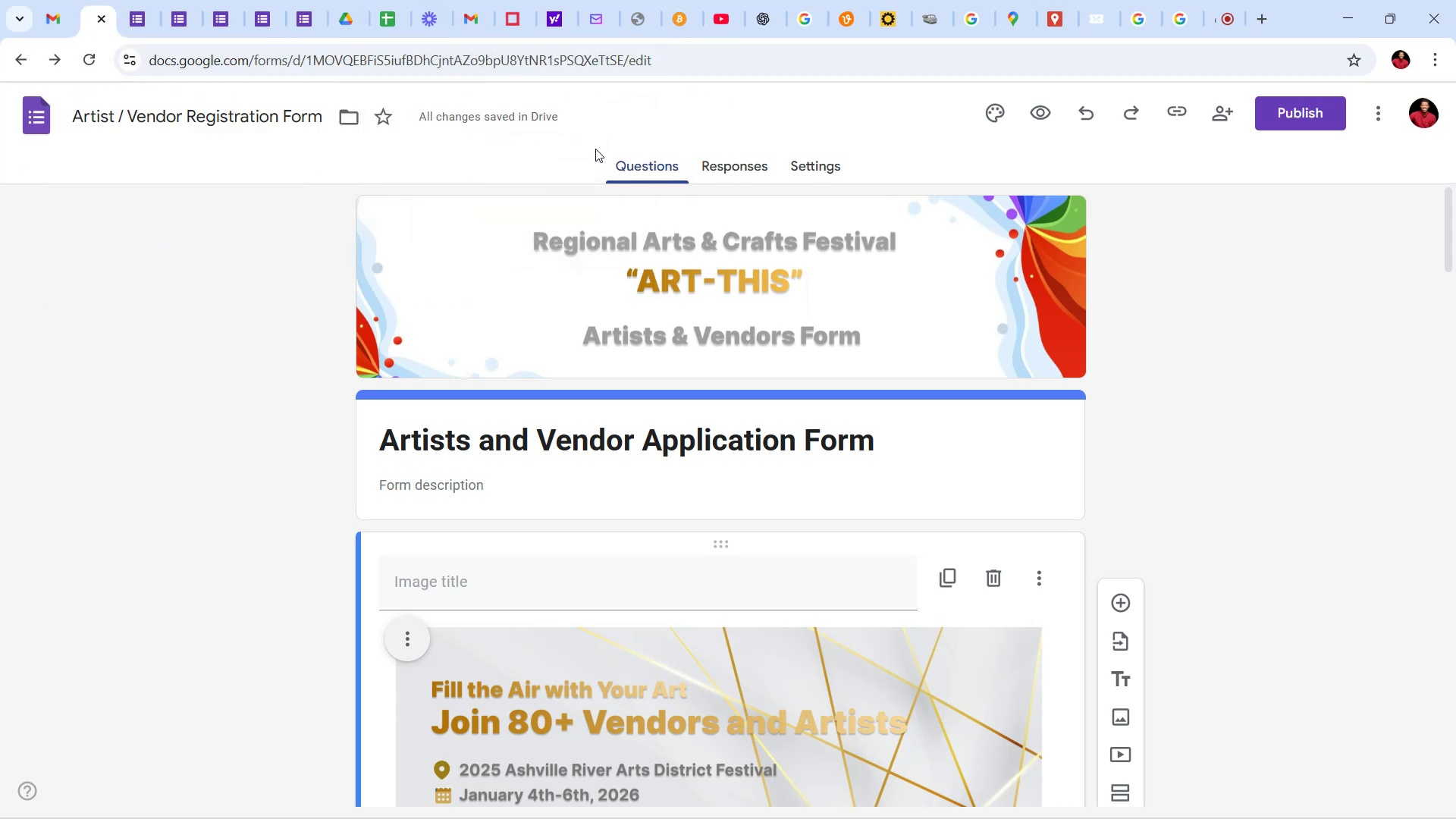 
left_click([1276, 10])
 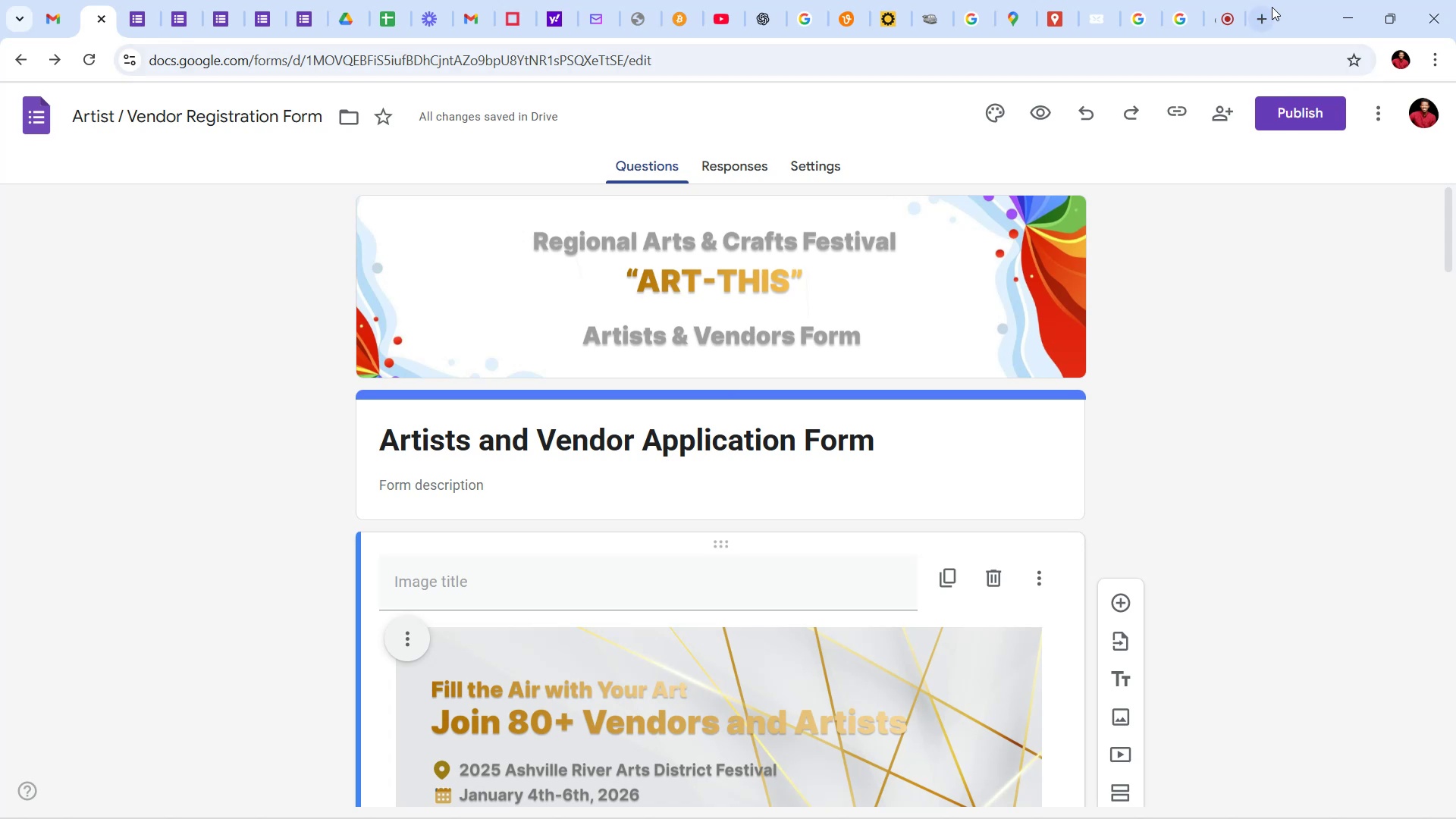 
left_click([1268, 7])
 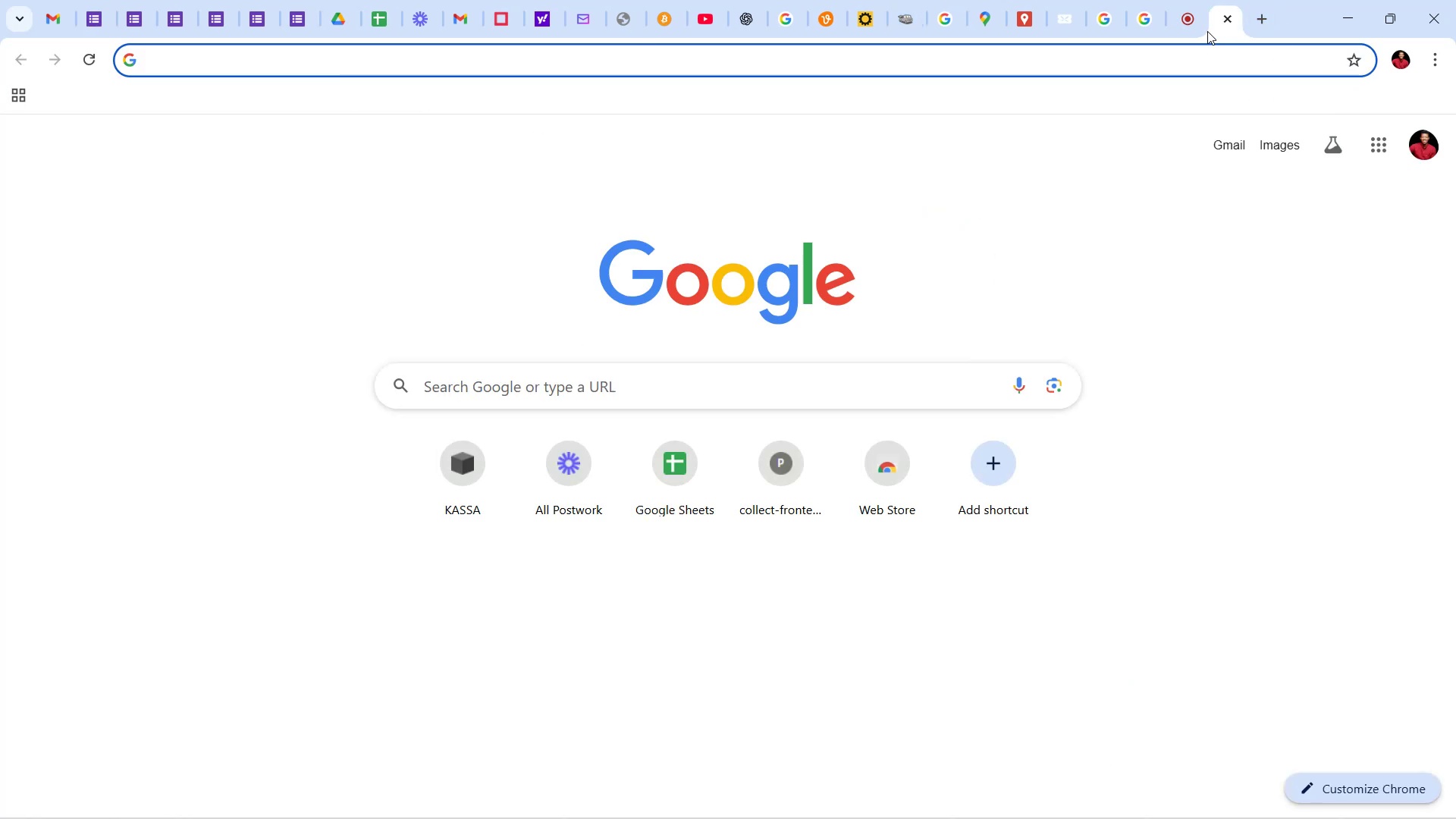 
left_click_drag(start_coordinate=[1214, 29], to_coordinate=[338, 18])
 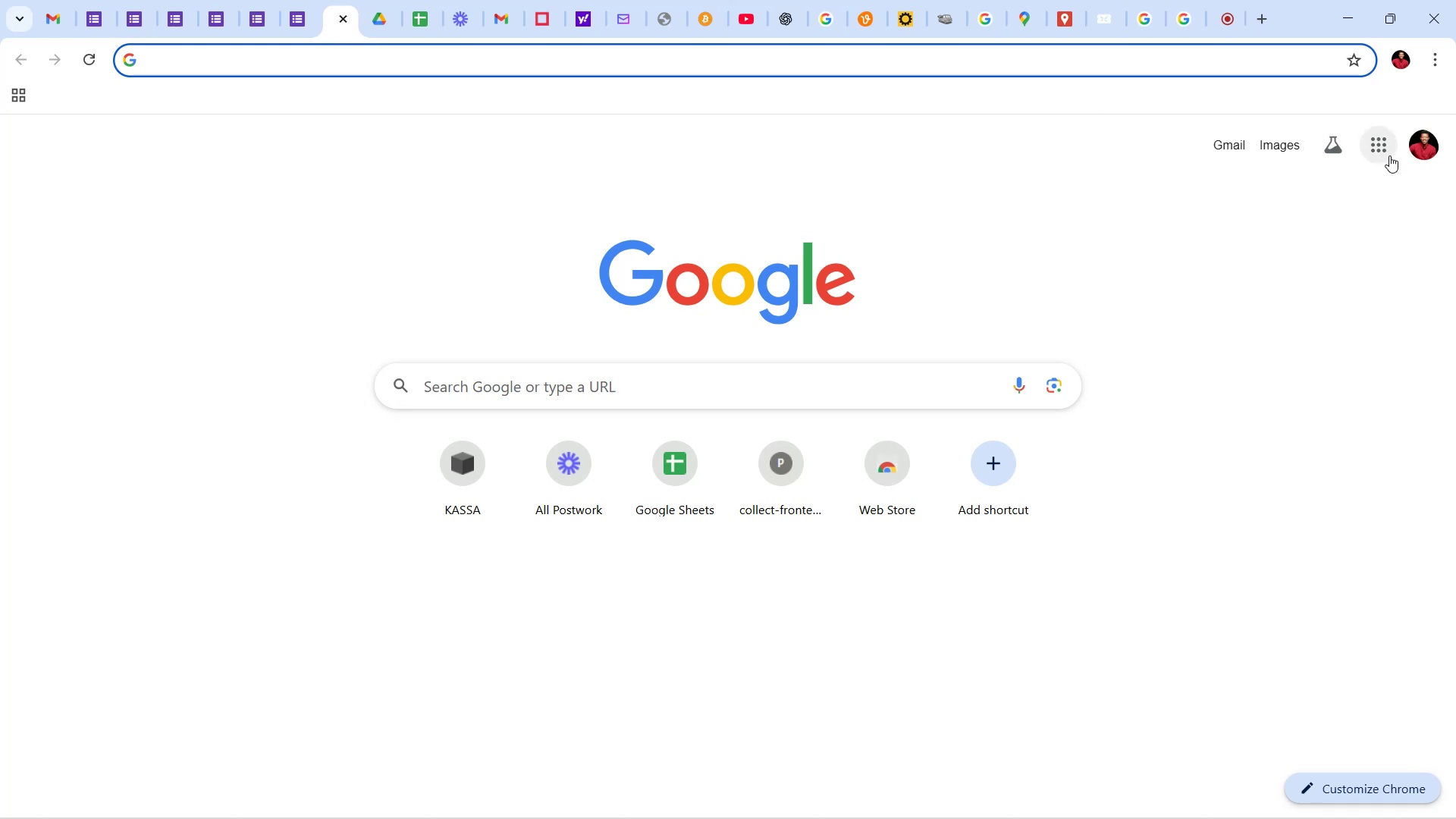 
left_click([1389, 155])
 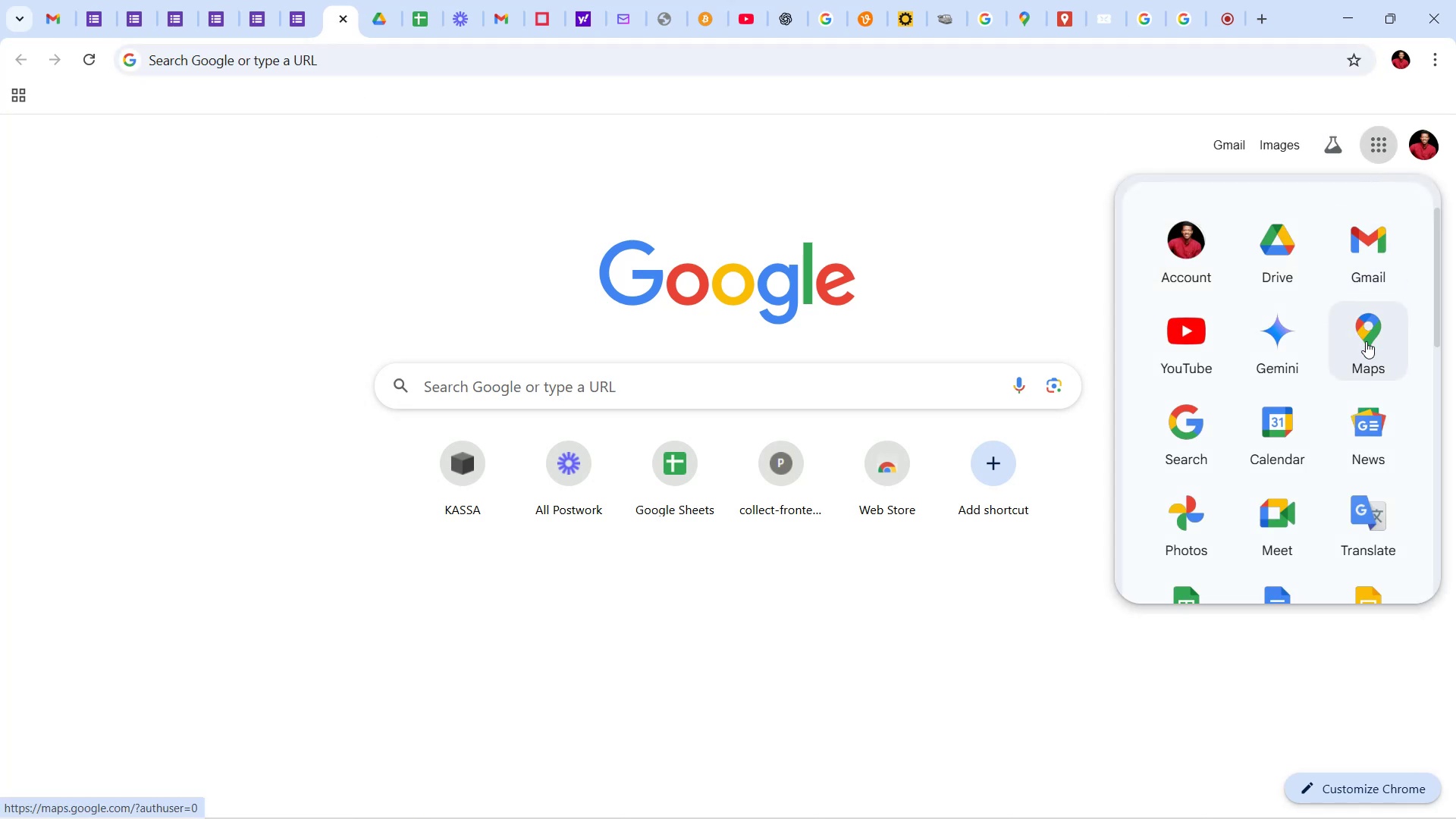 
left_click([1368, 351])
 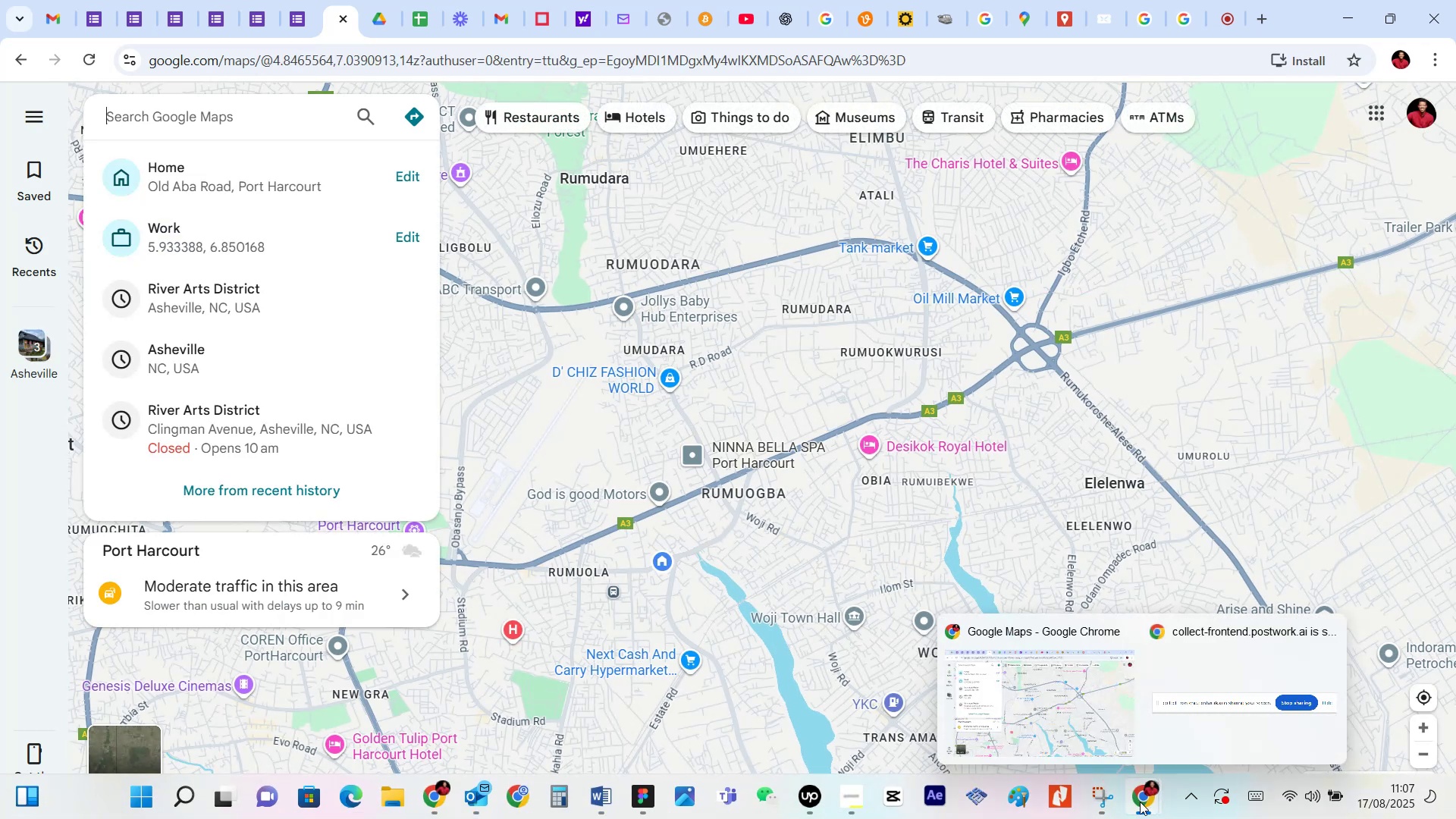 
wait(16.4)
 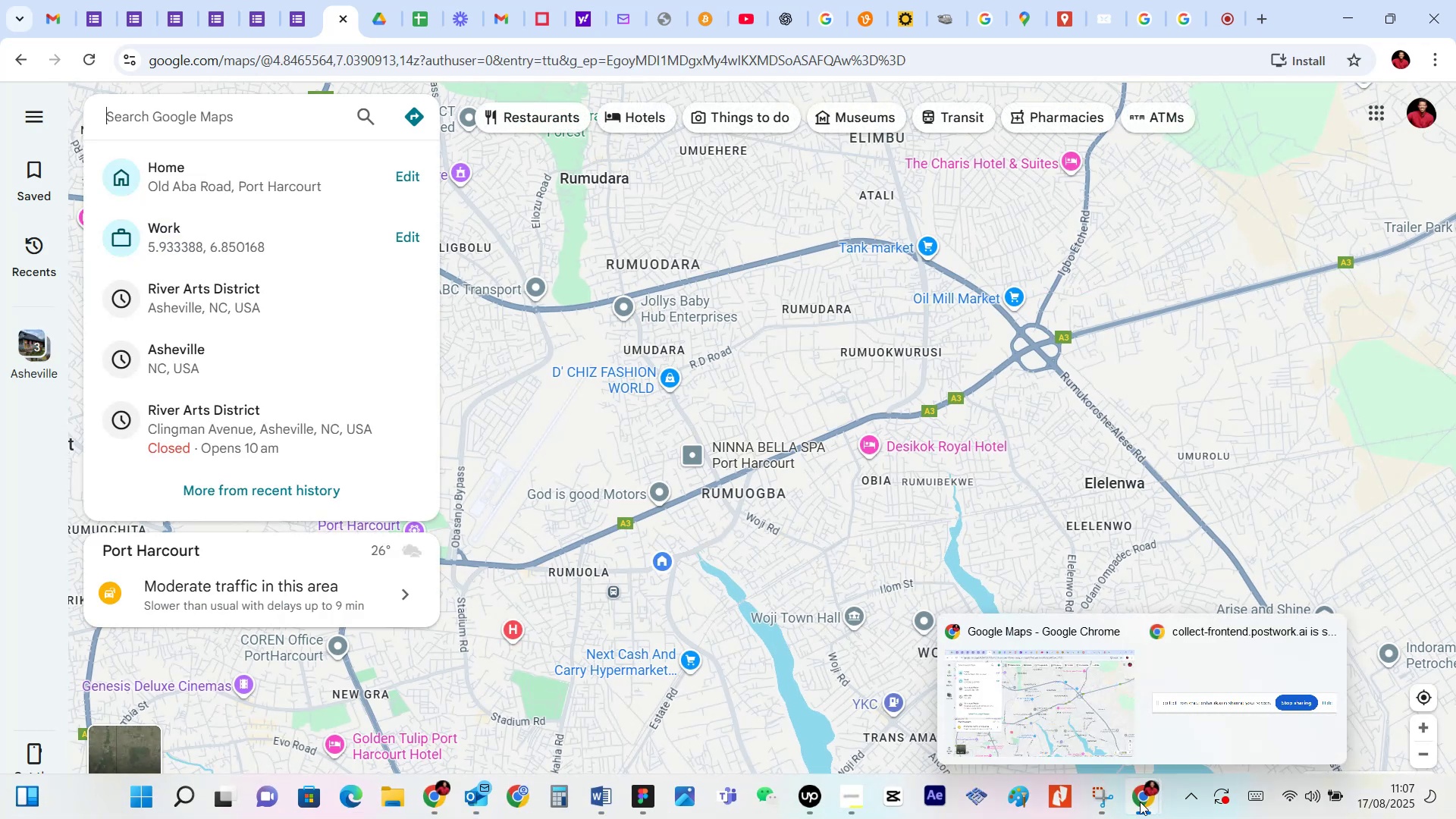 
left_click([610, 714])
 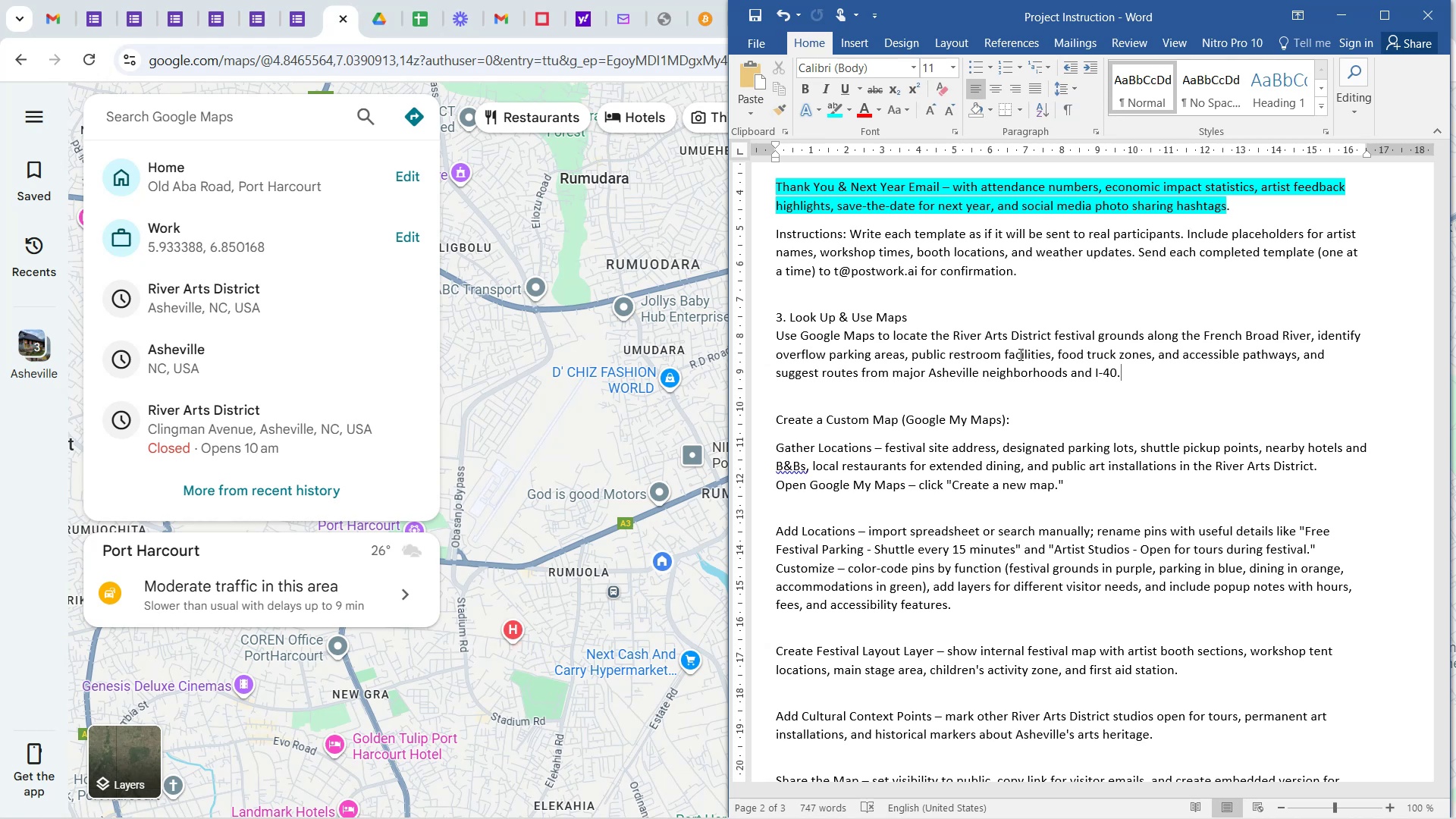 
wait(50.44)
 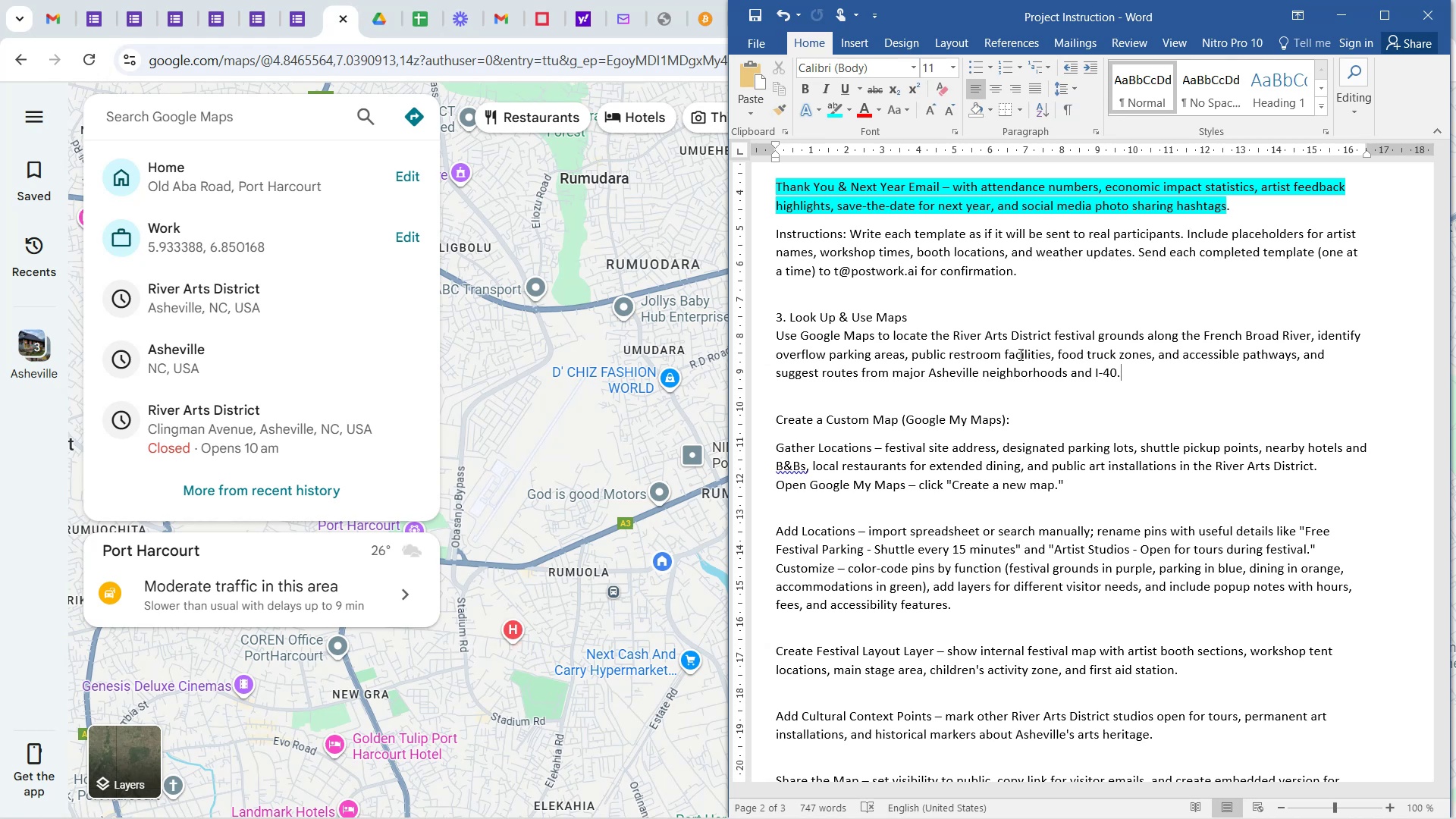 
scroll: coordinate [1050, 399], scroll_direction: down, amount: 5.0
 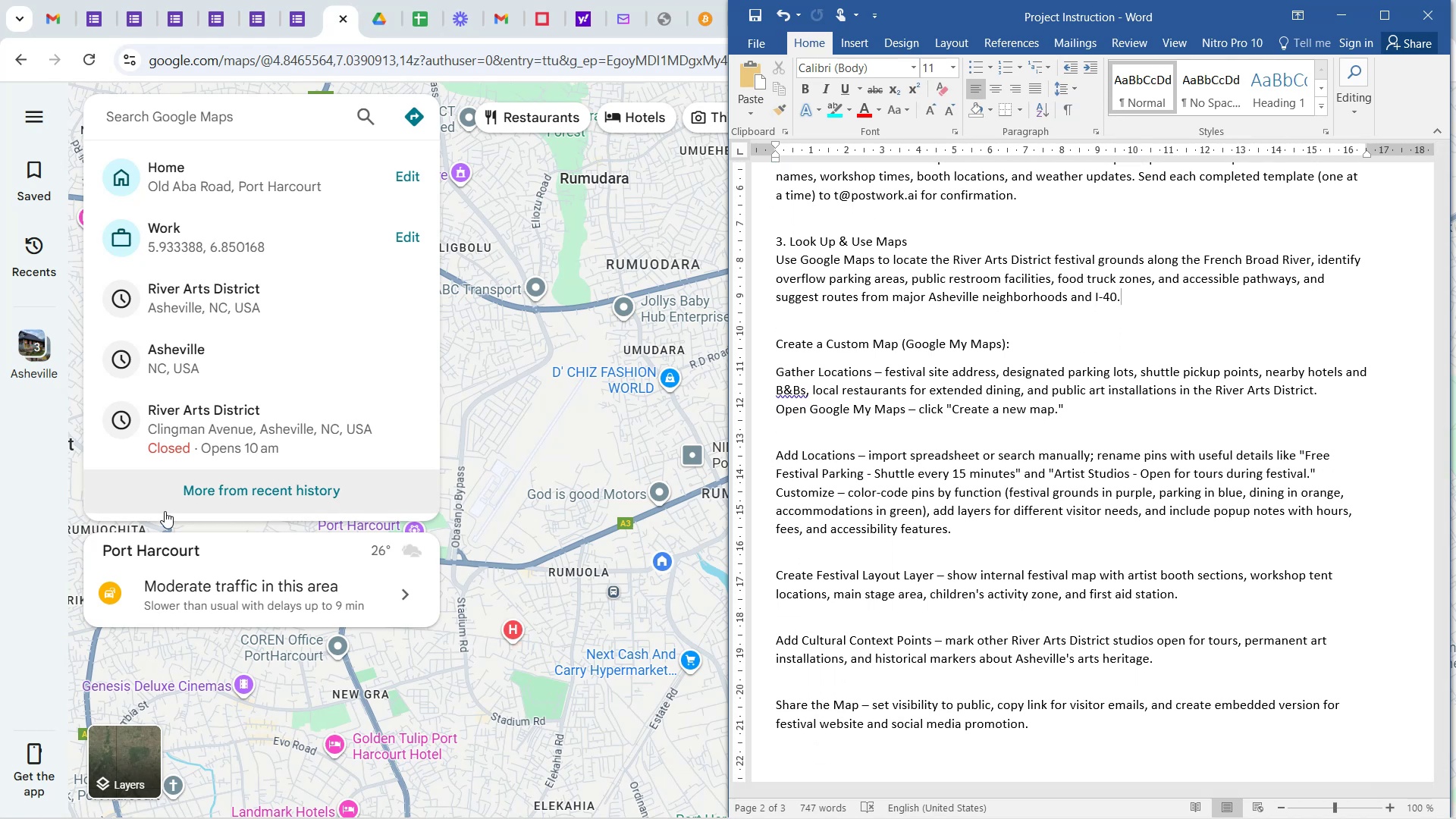 